 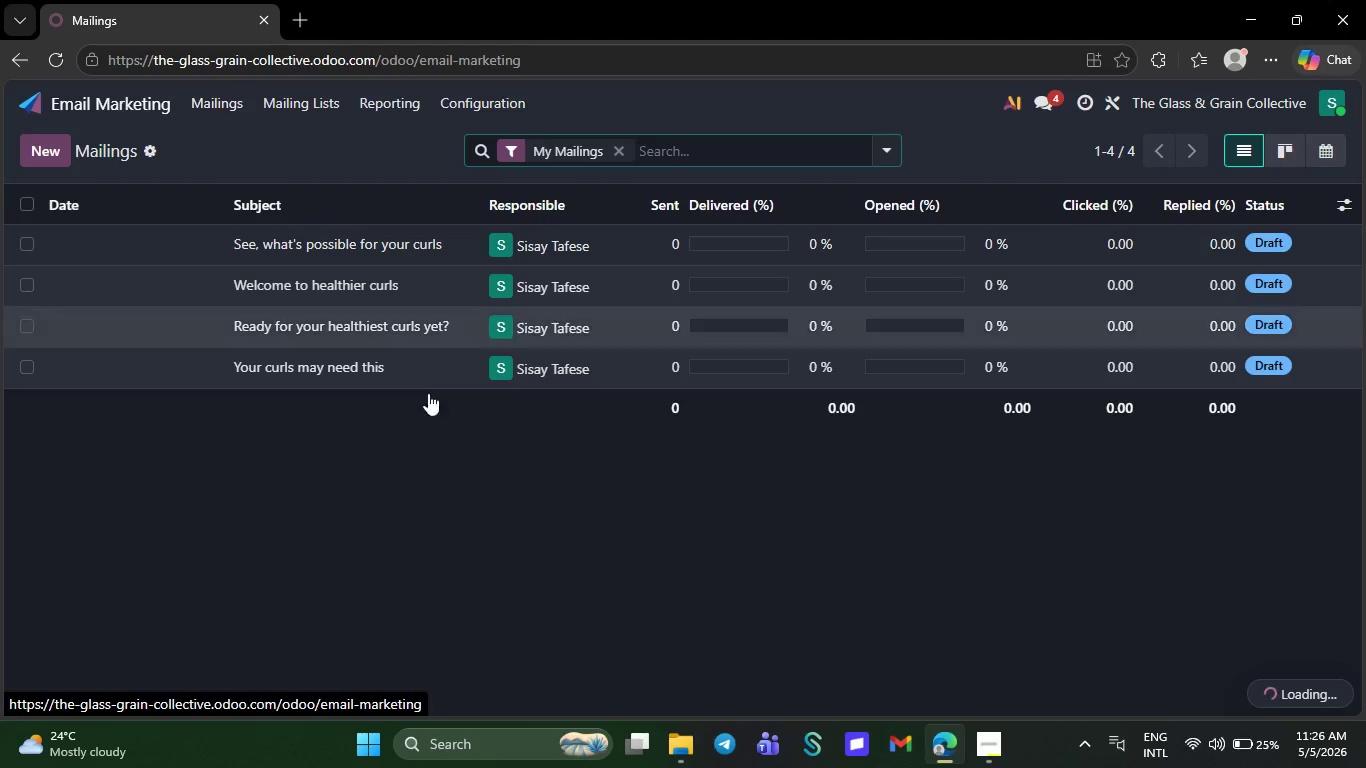 
left_click([340, 325])
 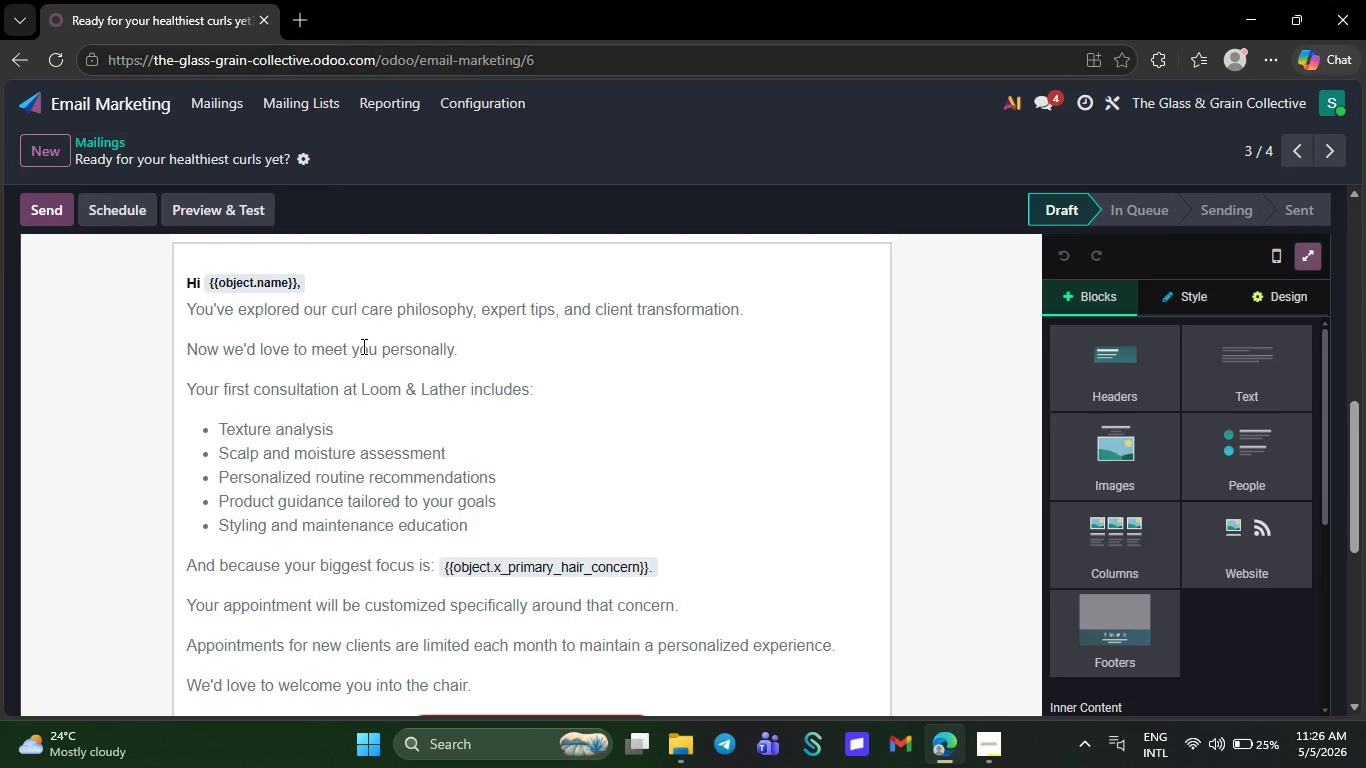 
wait(7.95)
 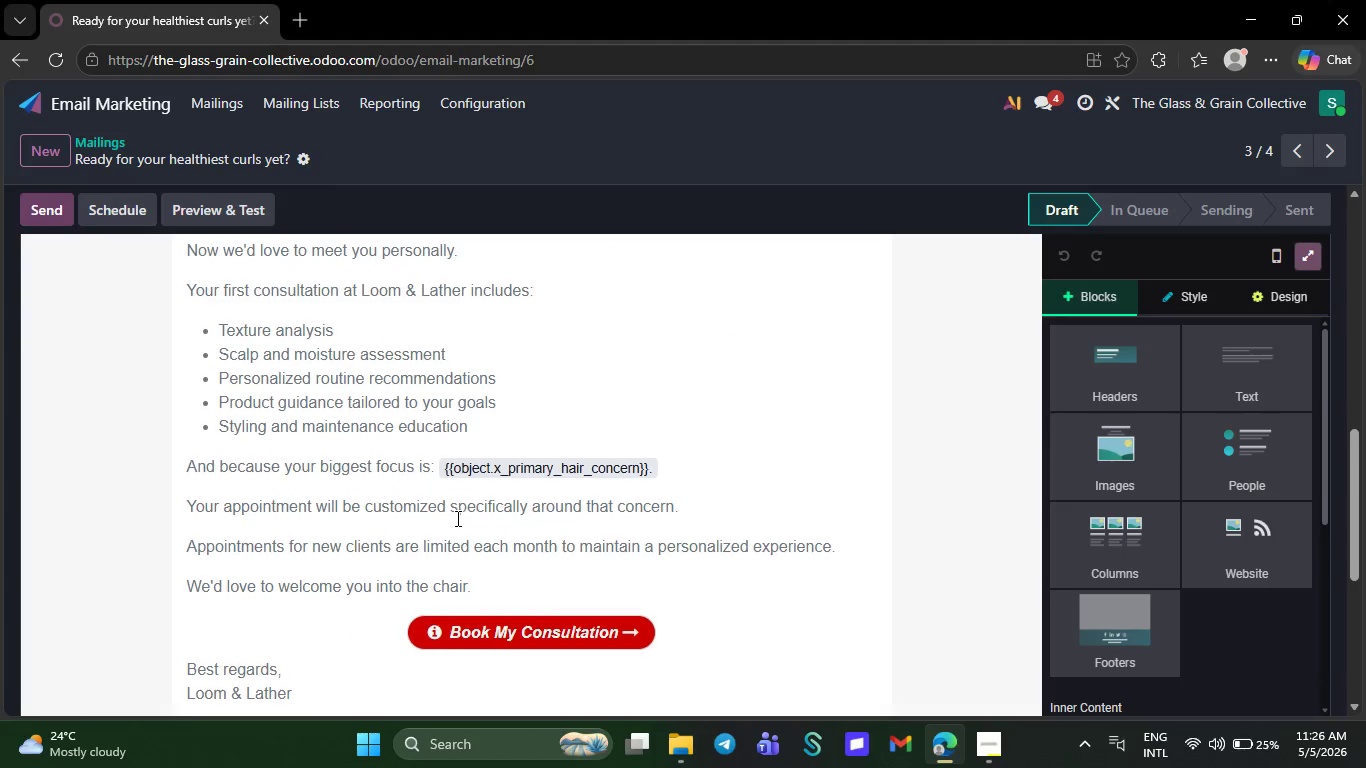 
left_click([277, 105])
 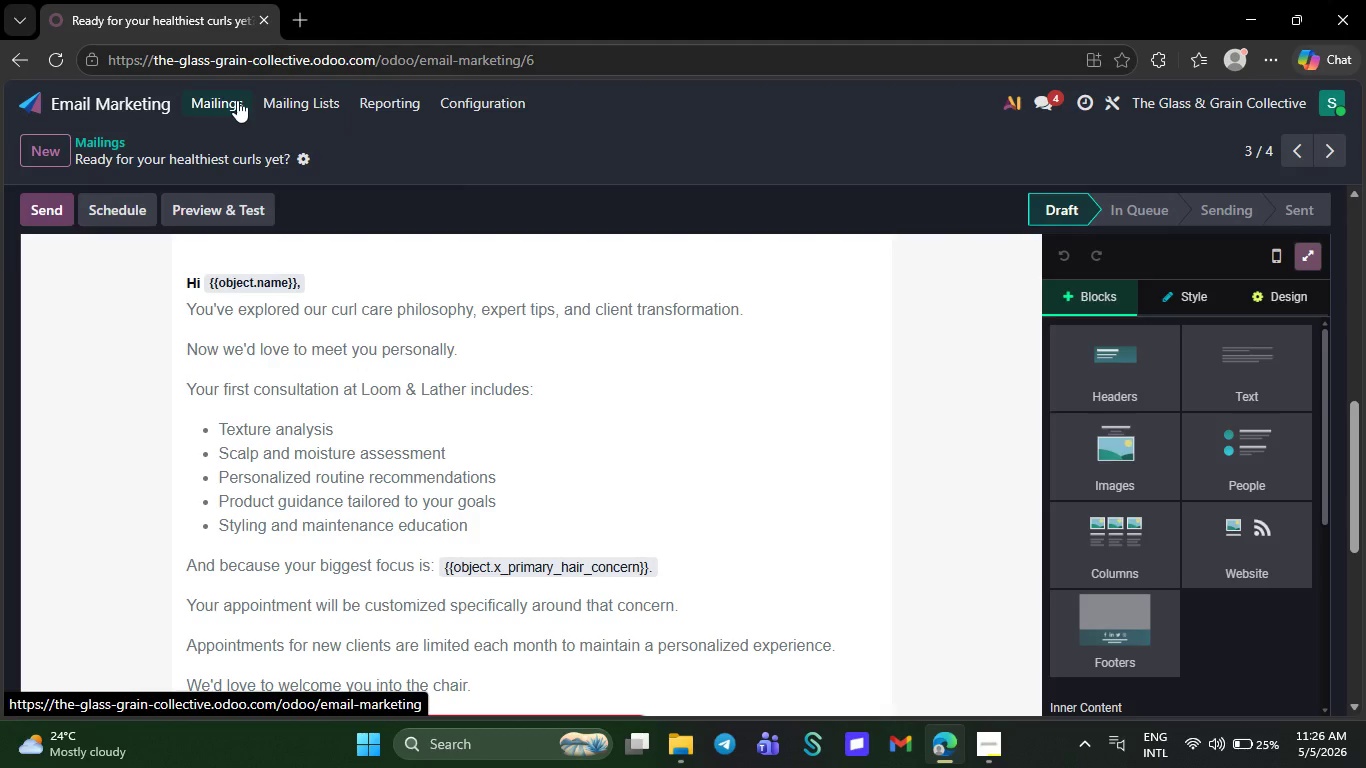 
left_click([237, 100])
 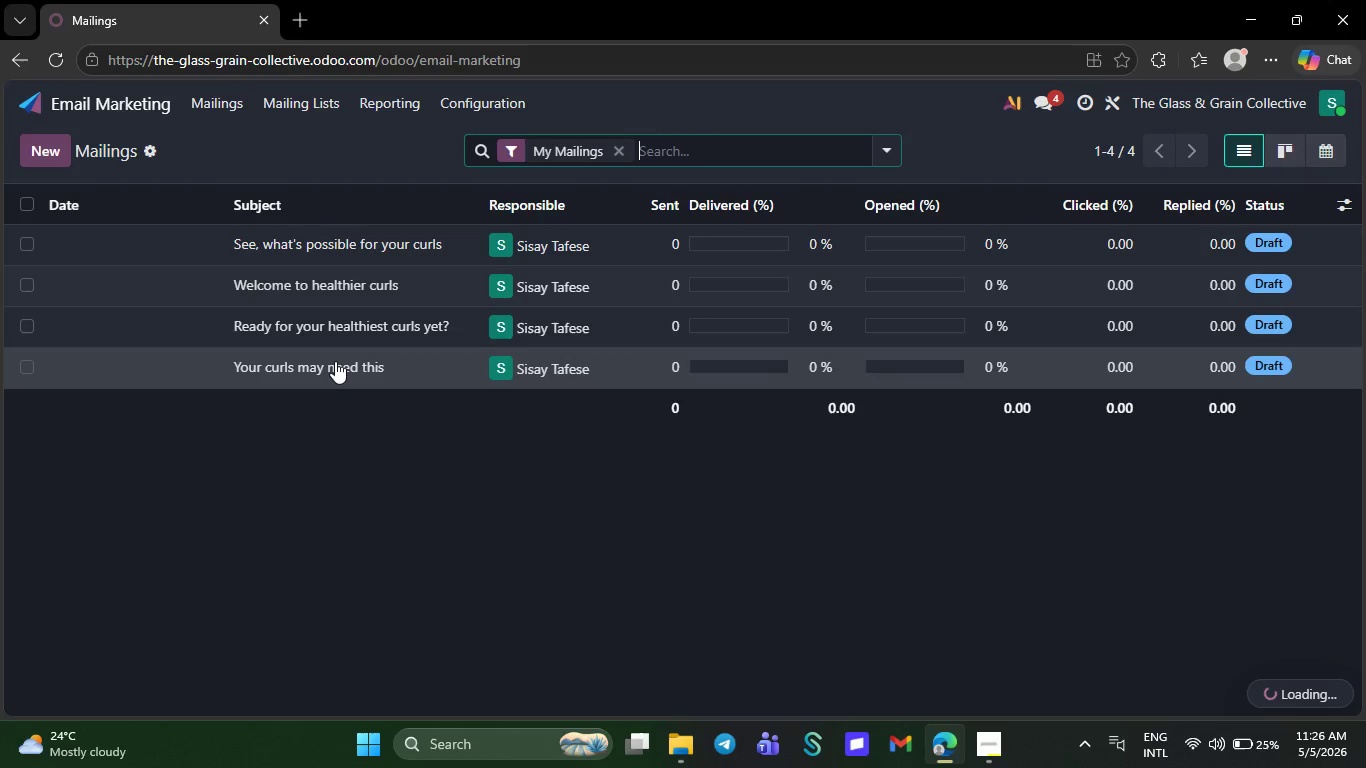 
left_click([335, 361])
 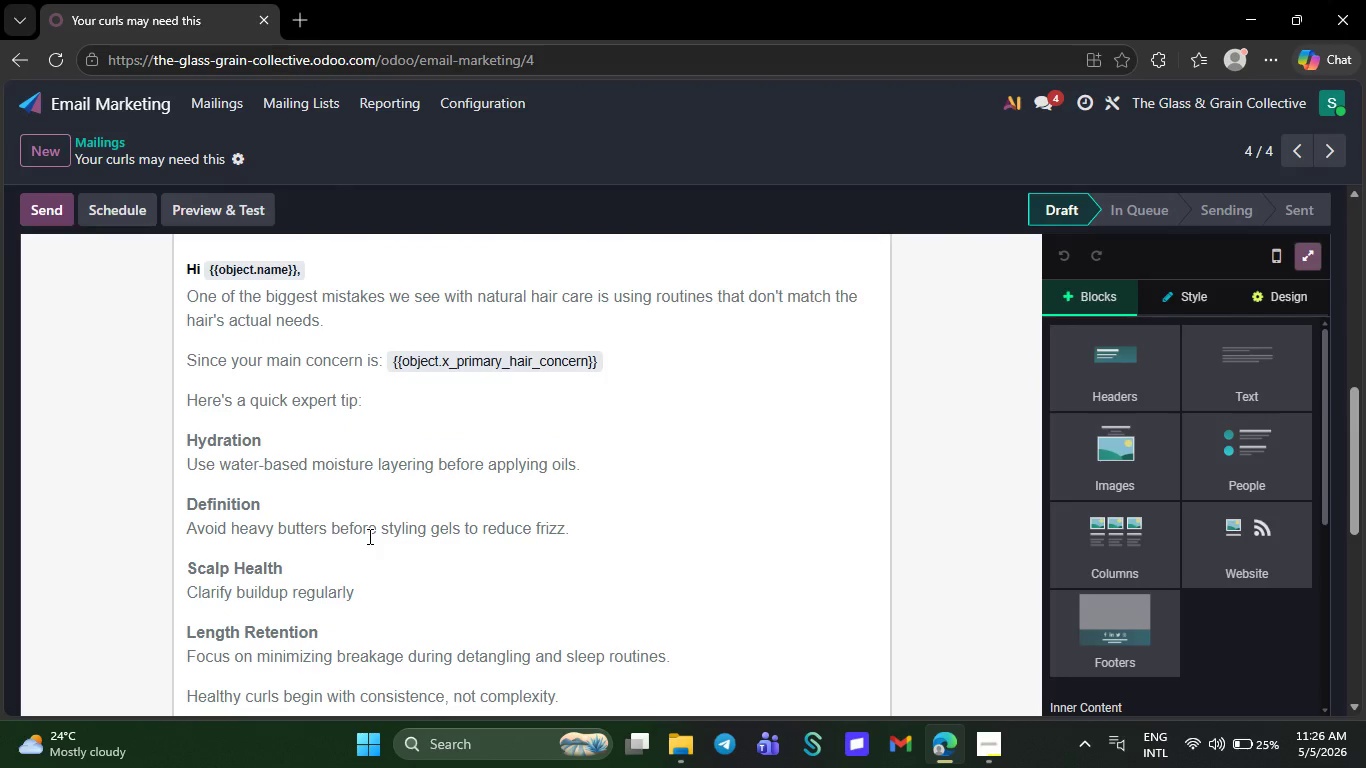 
wait(6.72)
 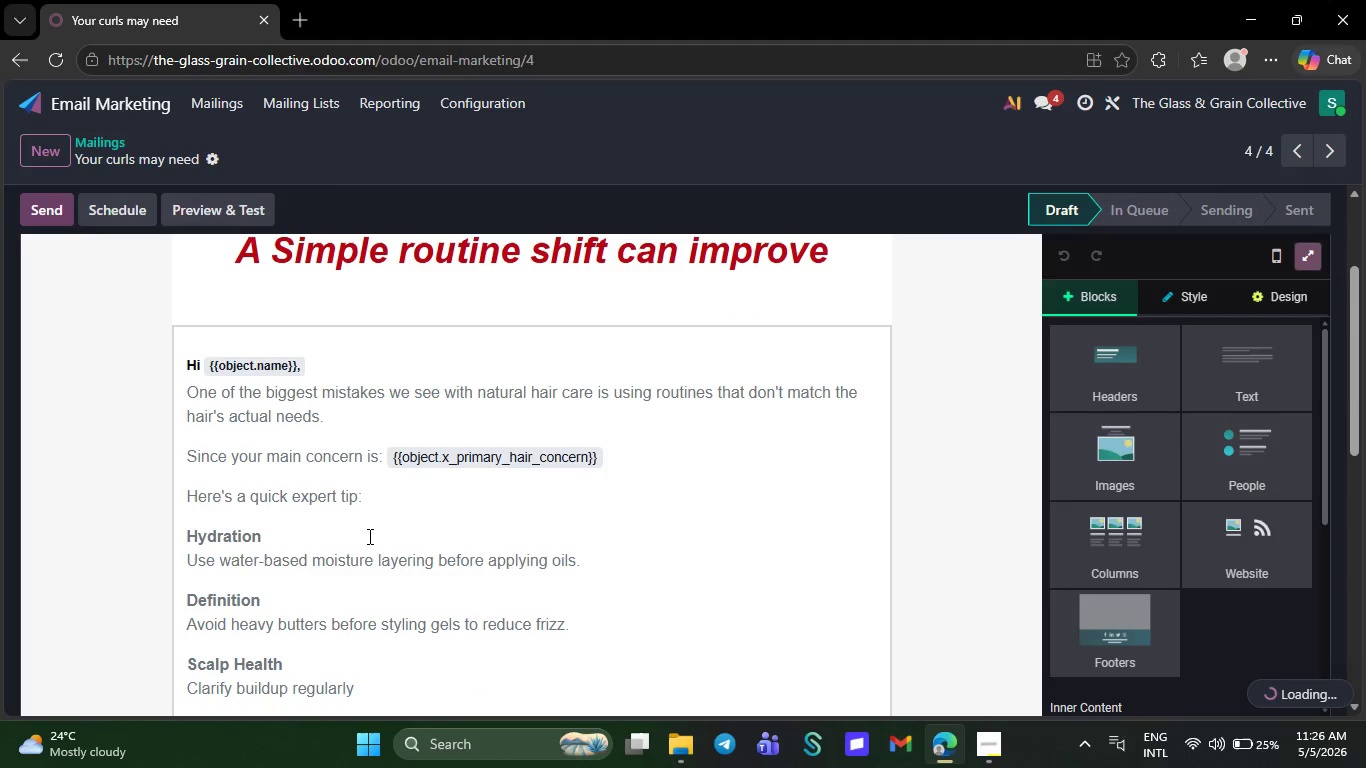 
double_click([213, 440])
 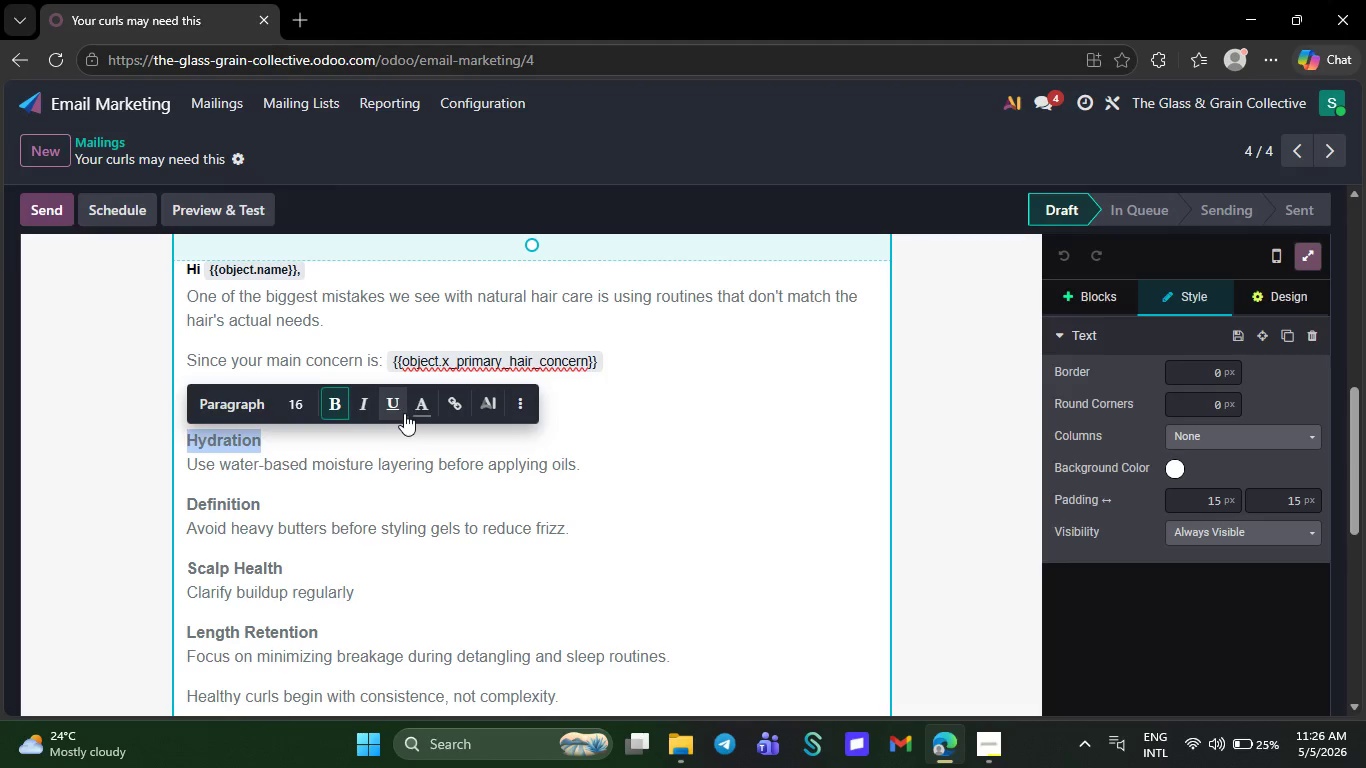 
left_click([416, 413])
 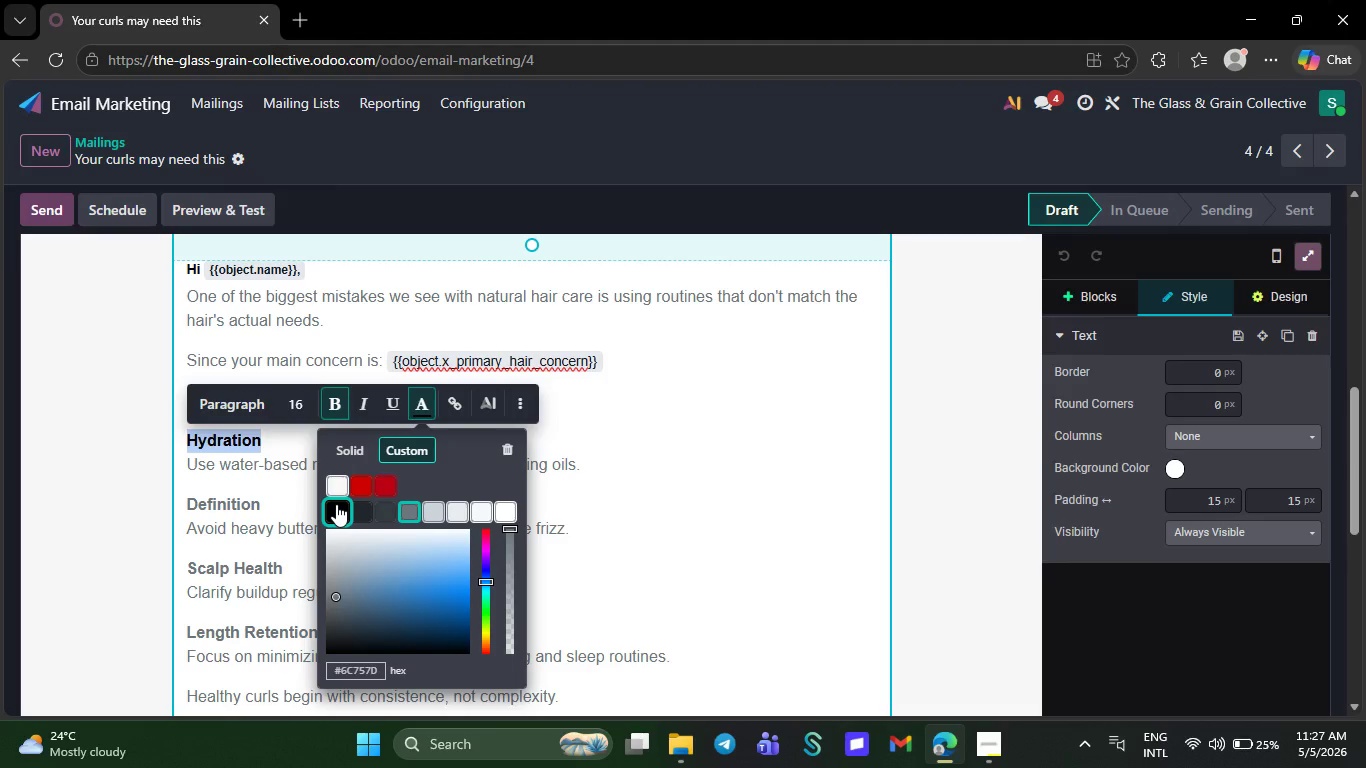 
left_click([336, 504])
 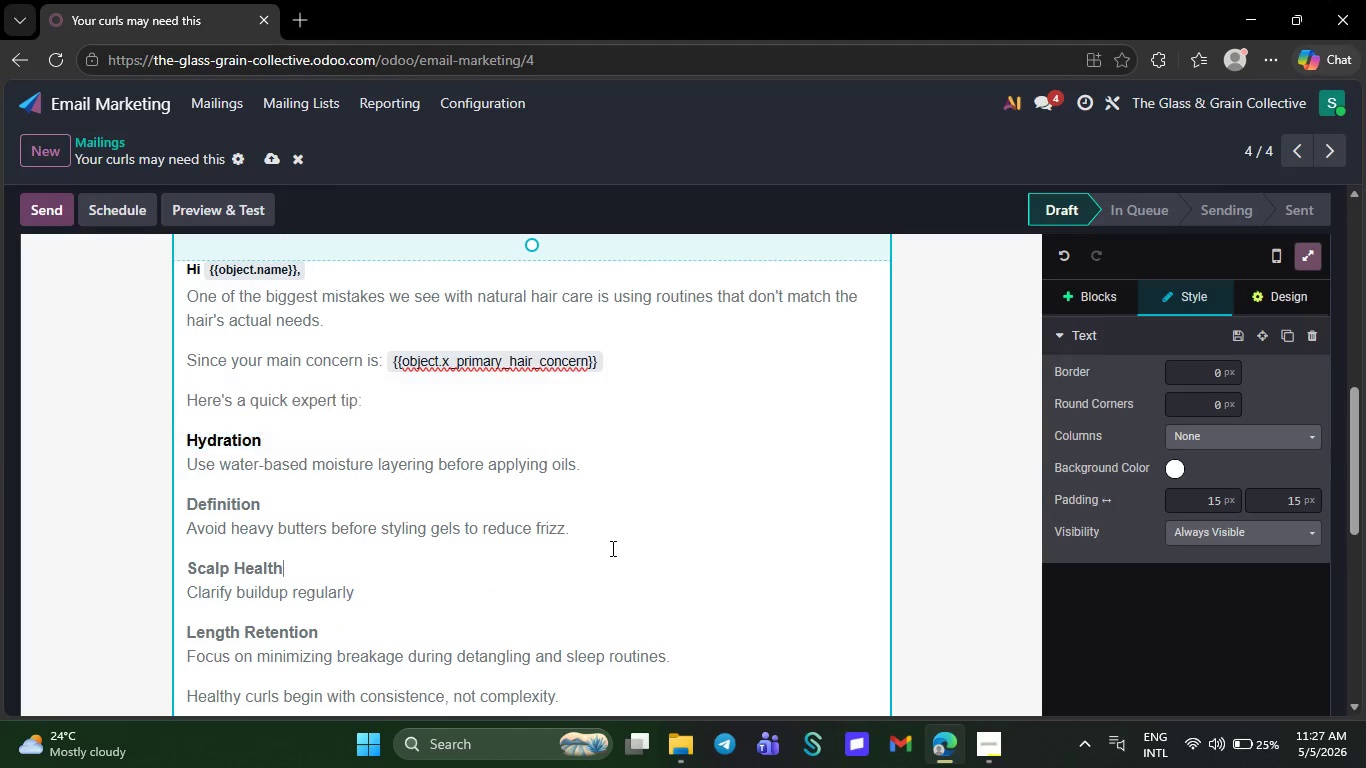 
left_click([611, 548])
 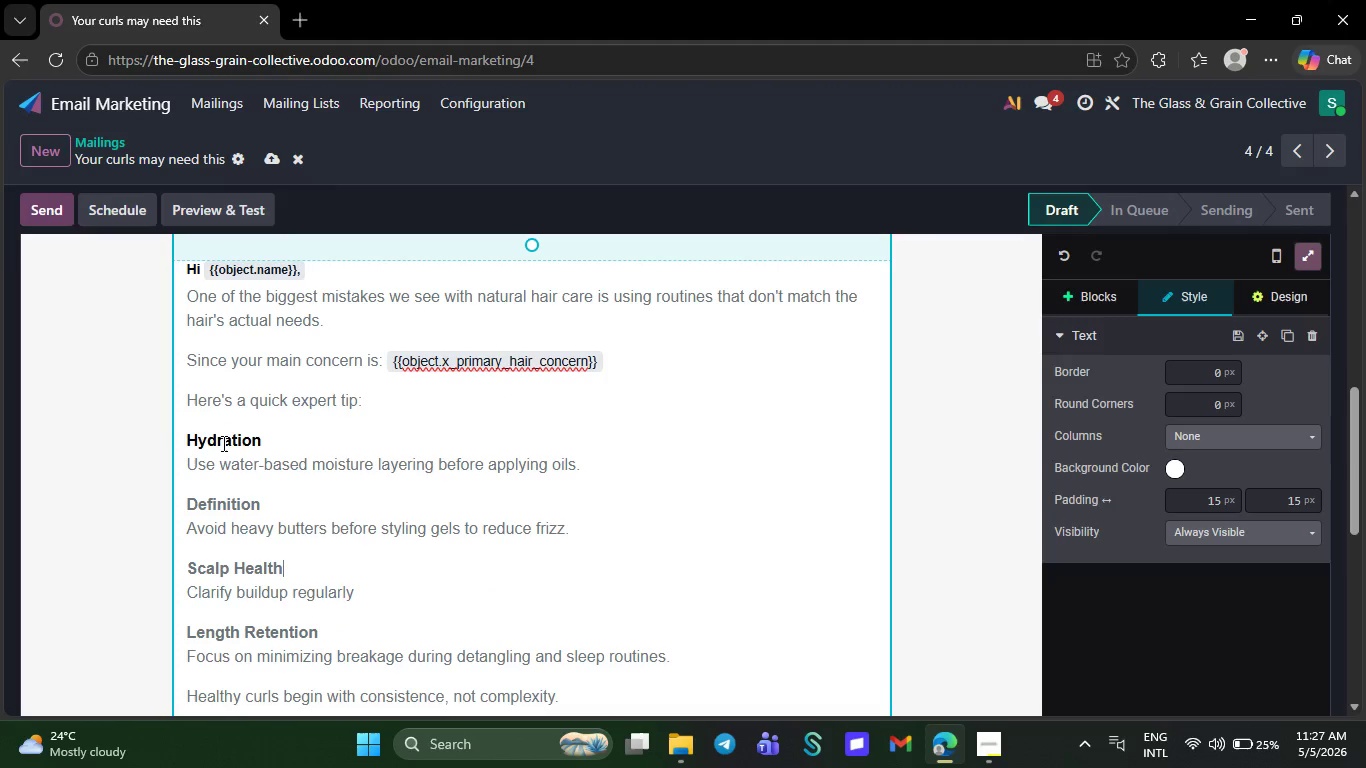 
wait(5.38)
 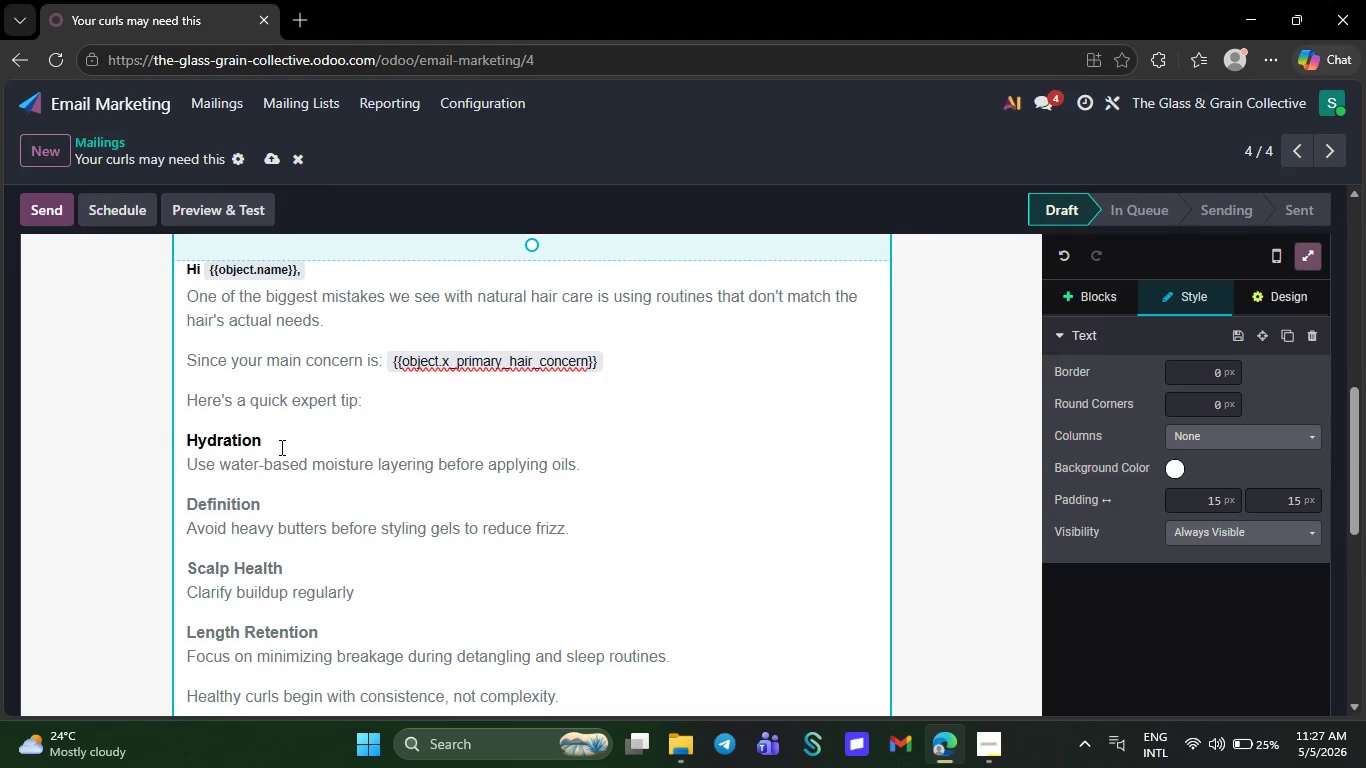 
double_click([222, 443])
 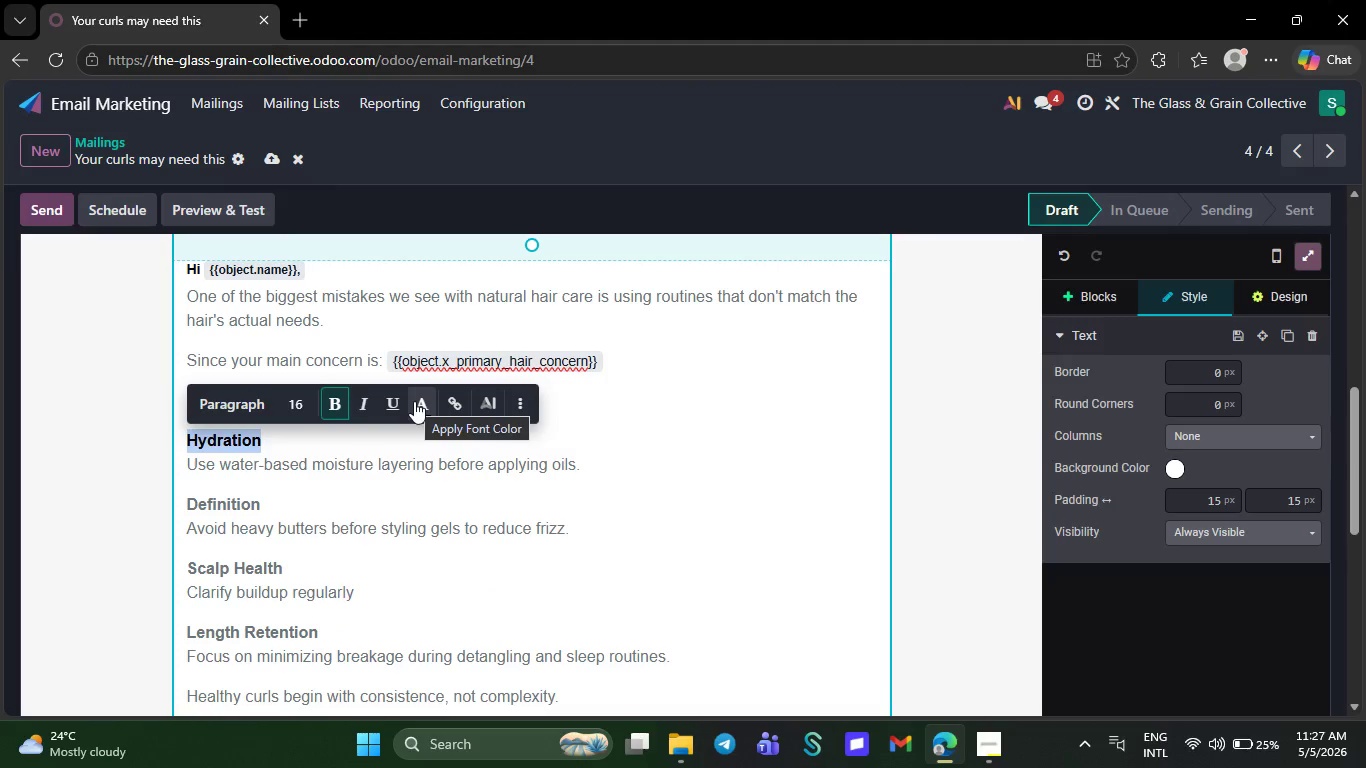 
left_click([414, 401])
 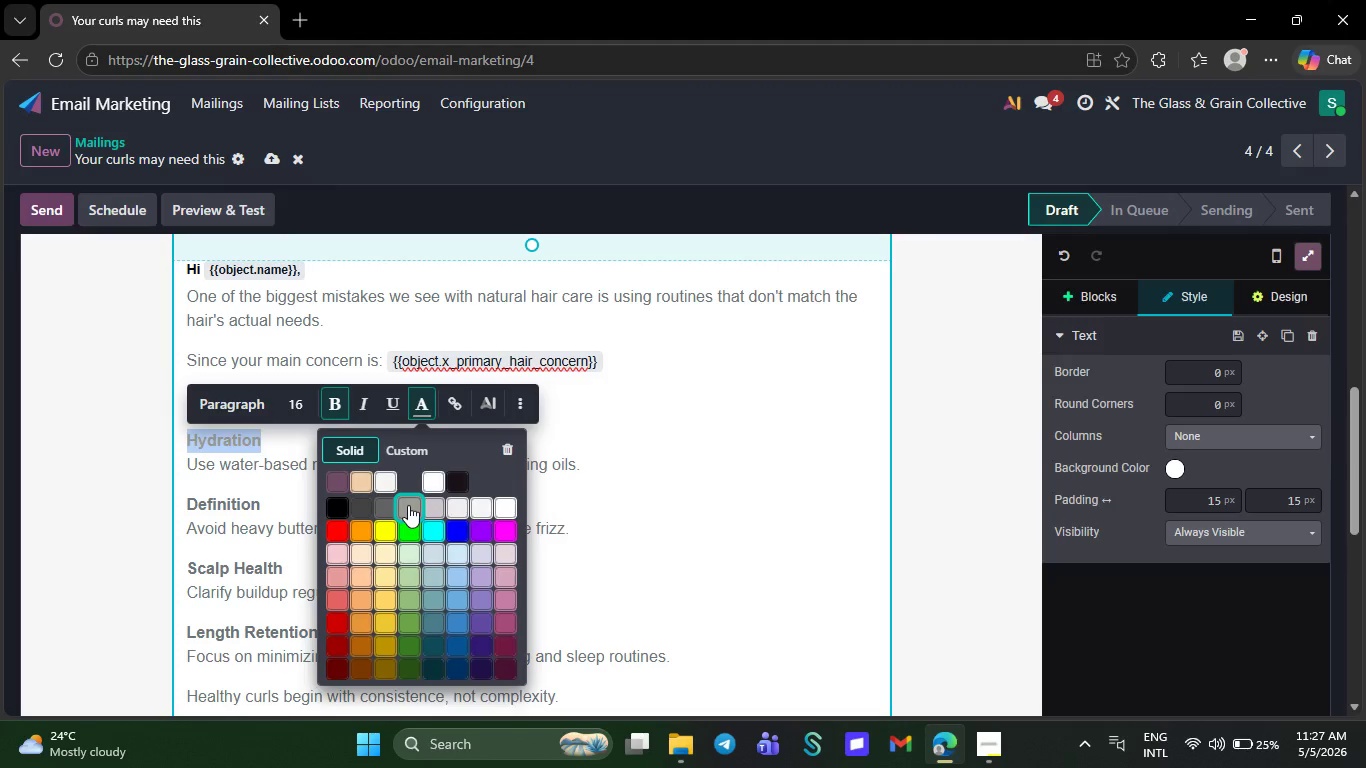 
left_click([408, 505])
 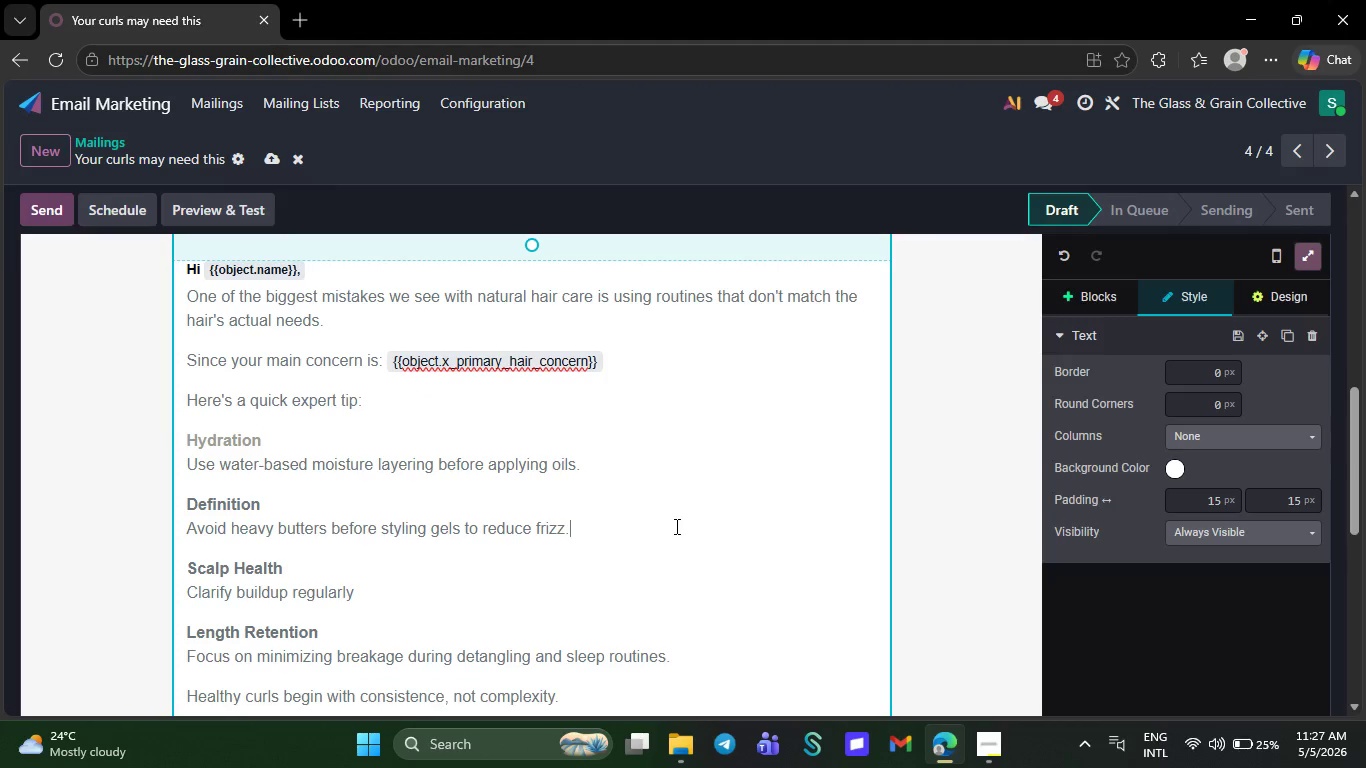 
left_click([675, 526])
 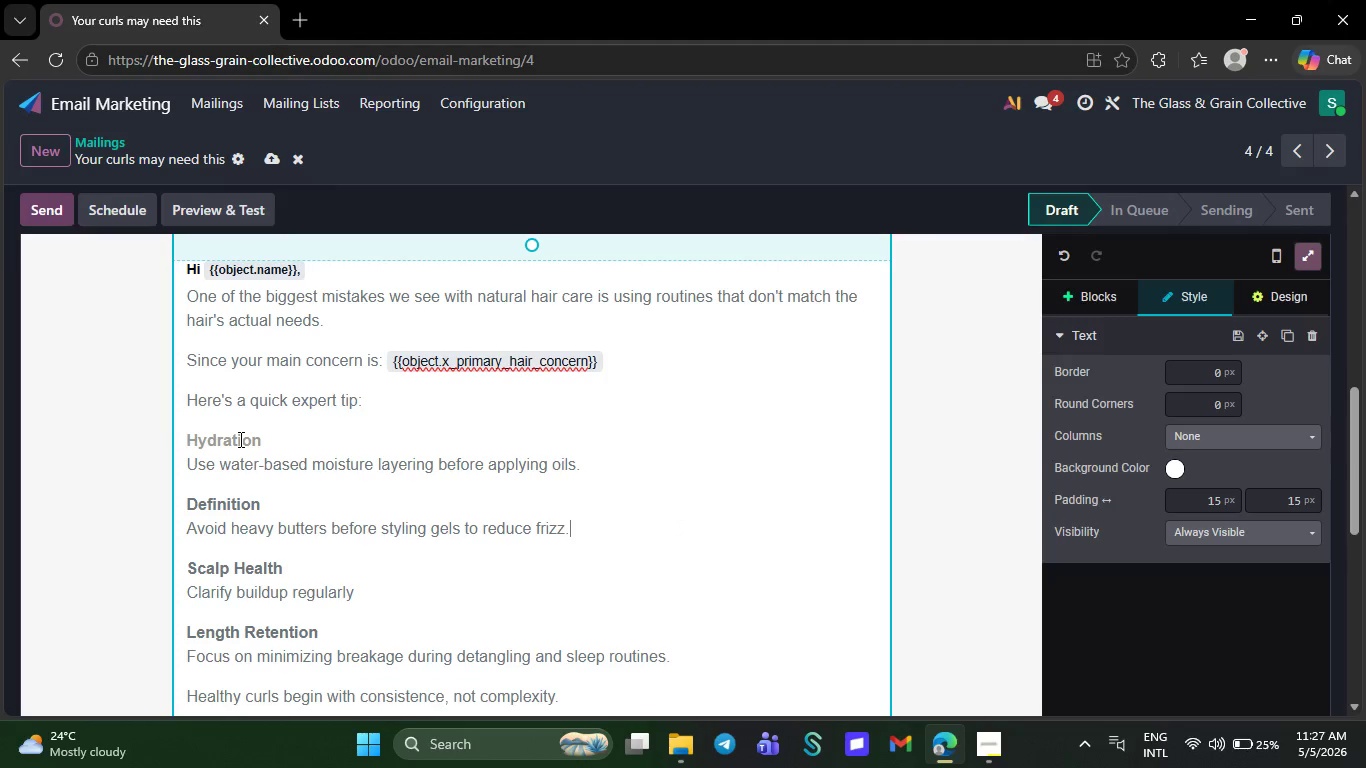 
double_click([239, 439])
 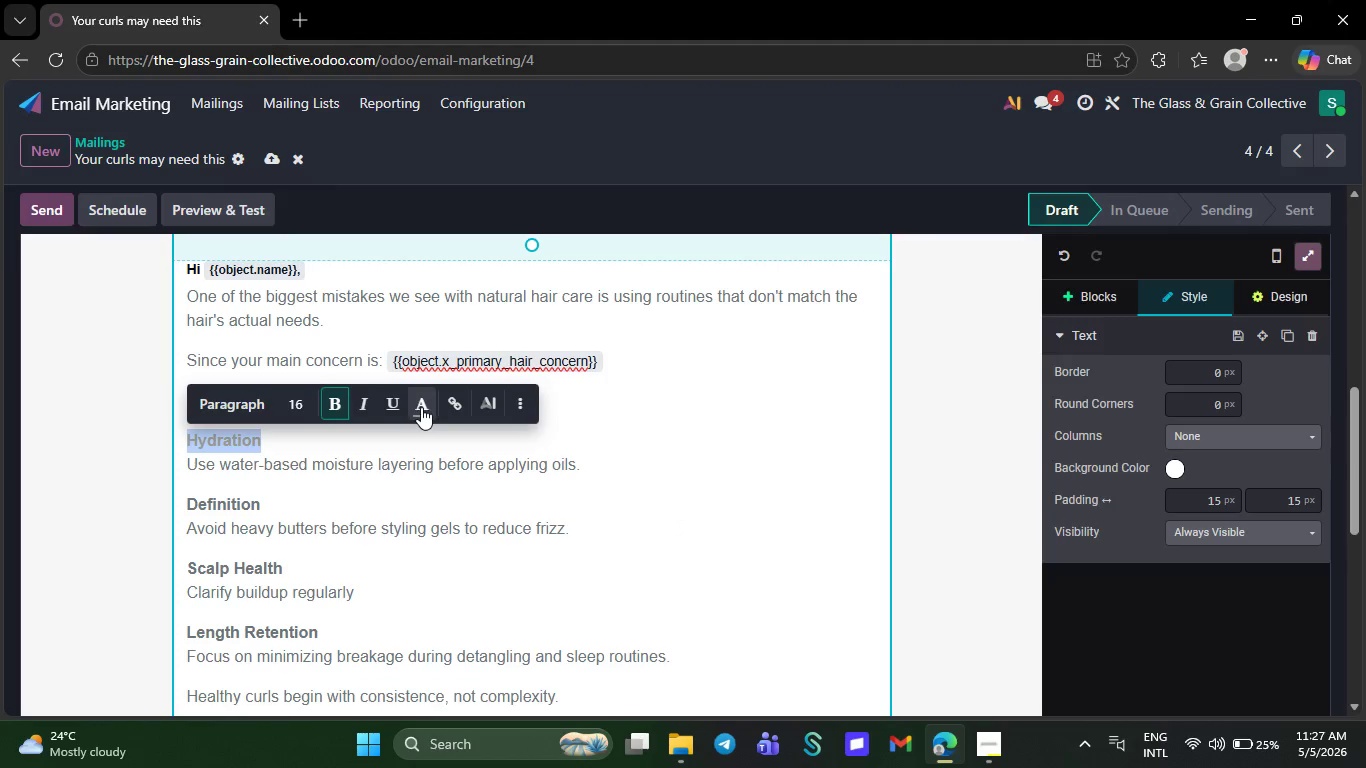 
left_click([421, 407])
 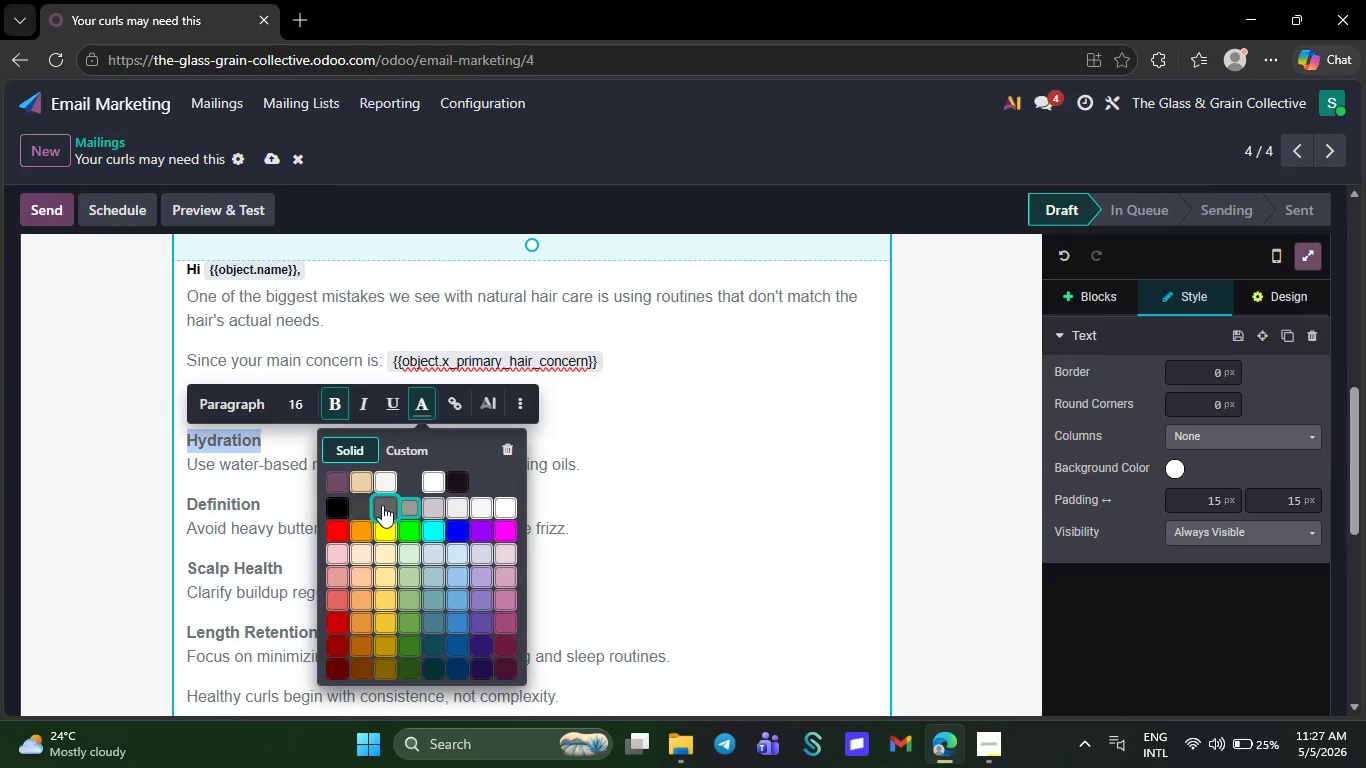 
left_click([383, 505])
 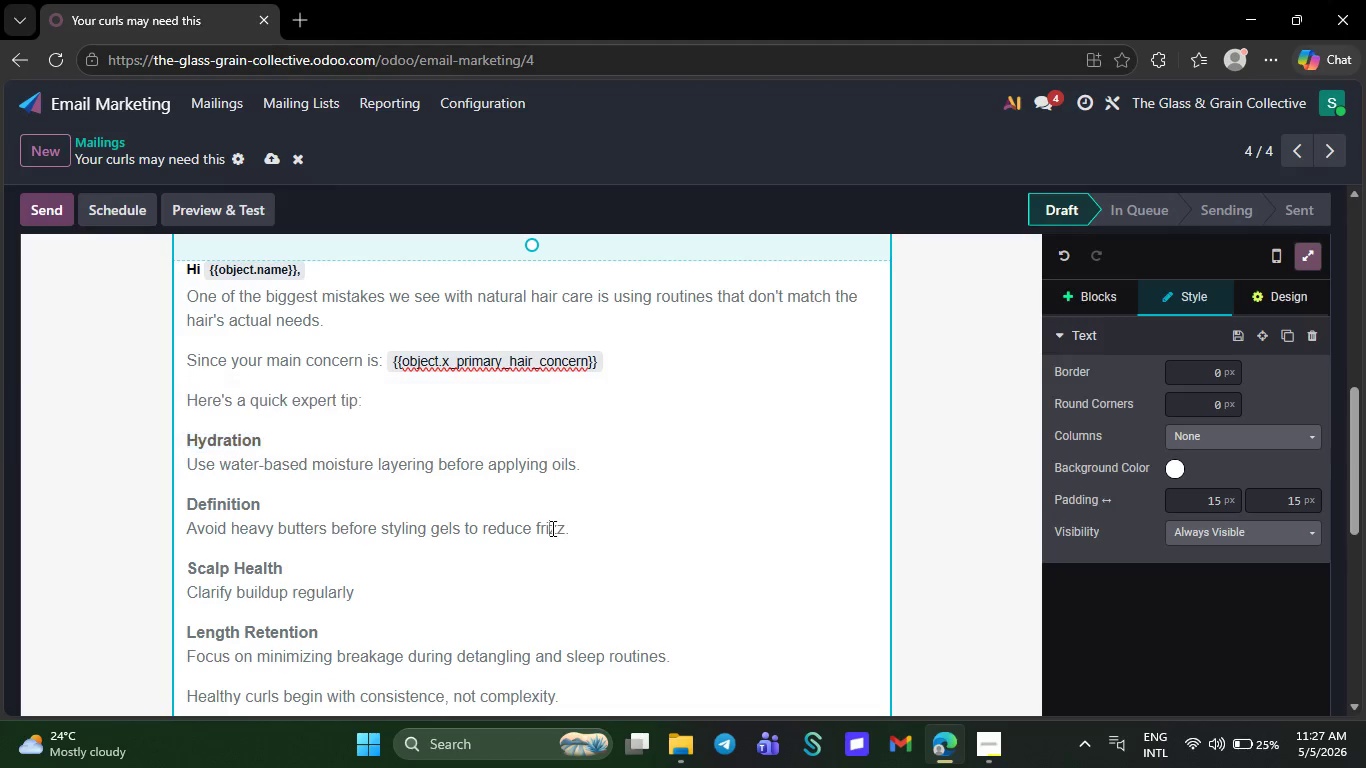 
left_click([551, 528])
 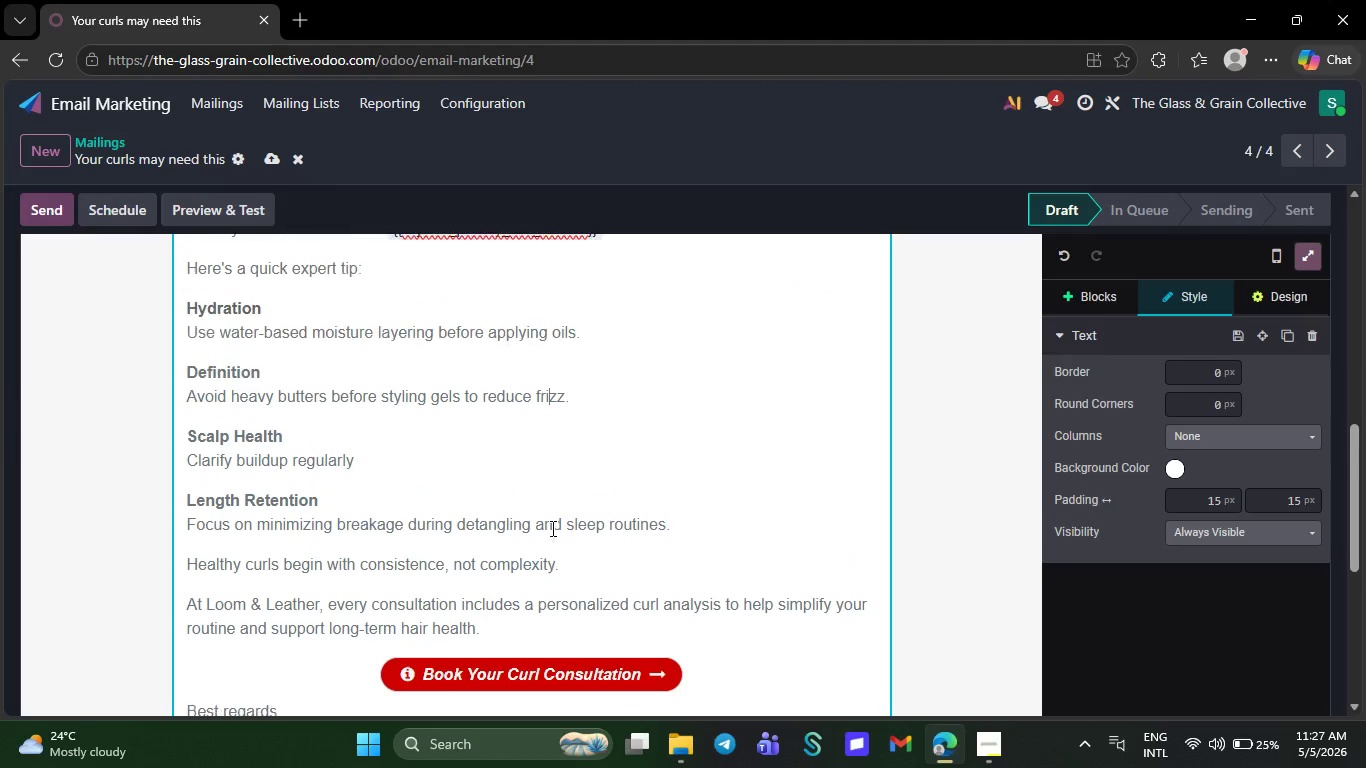 
wait(5.83)
 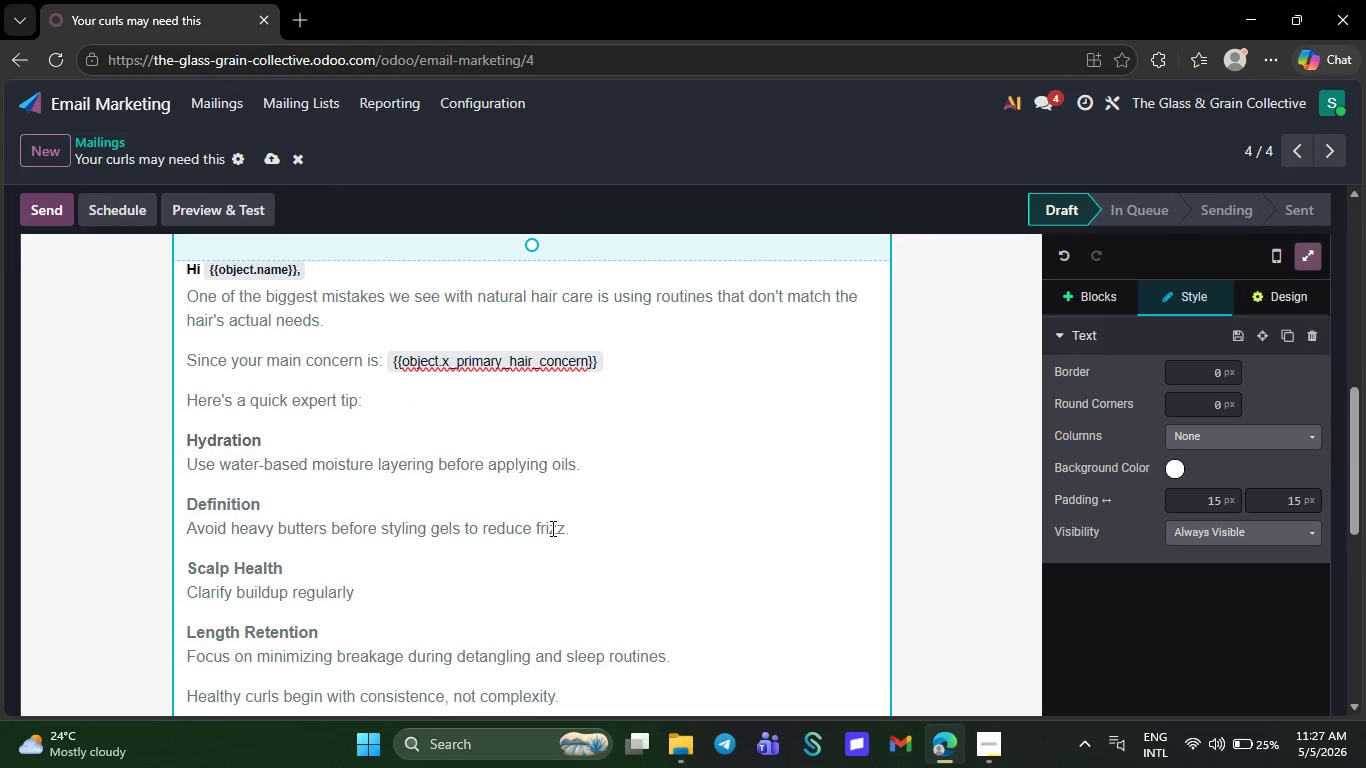 
double_click([240, 316])
 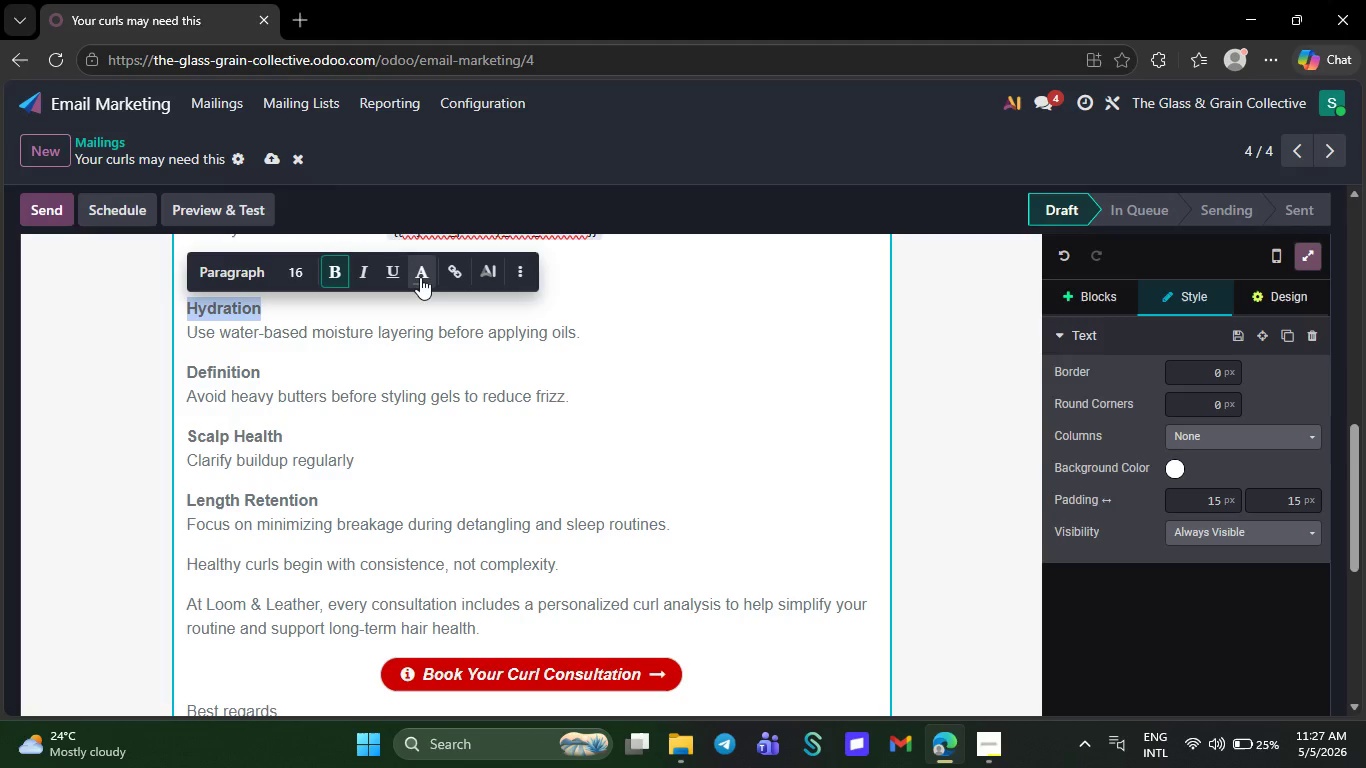 
left_click([420, 277])
 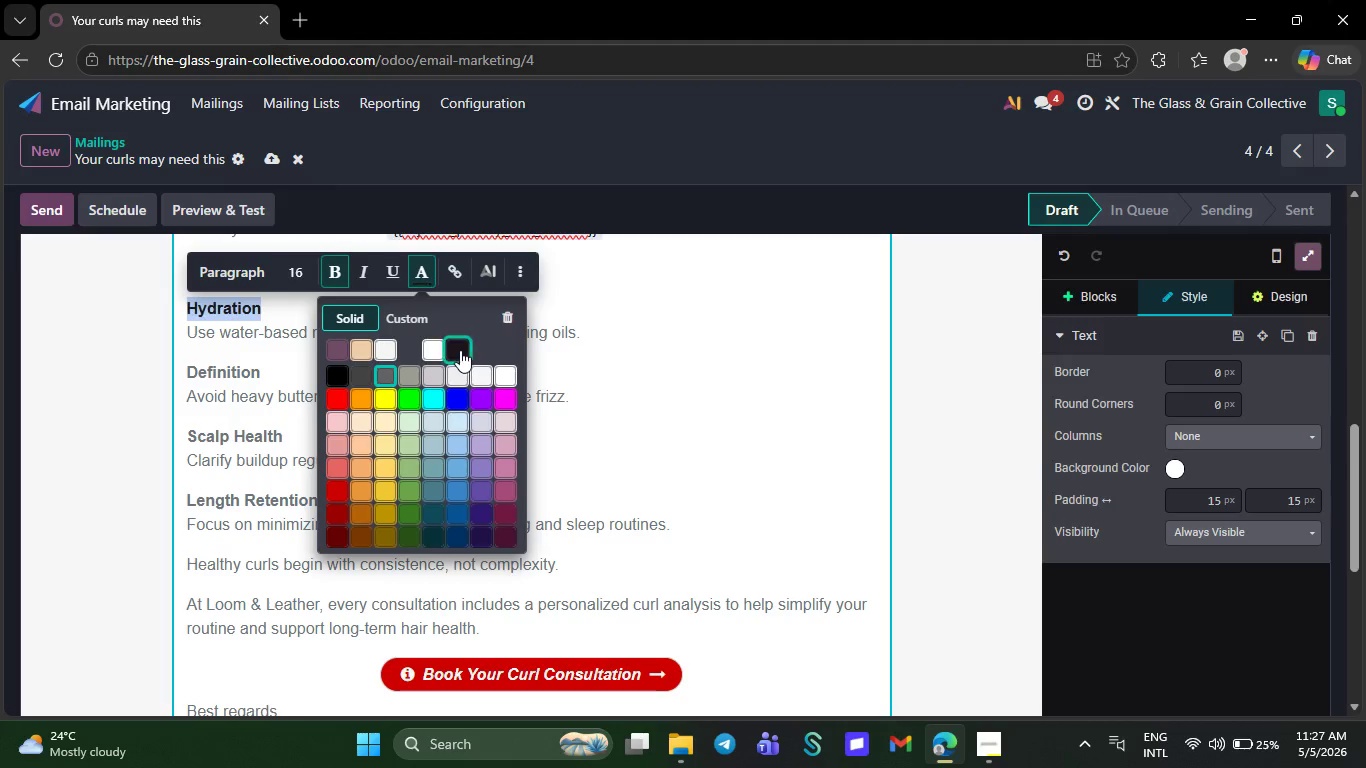 
left_click([460, 350])
 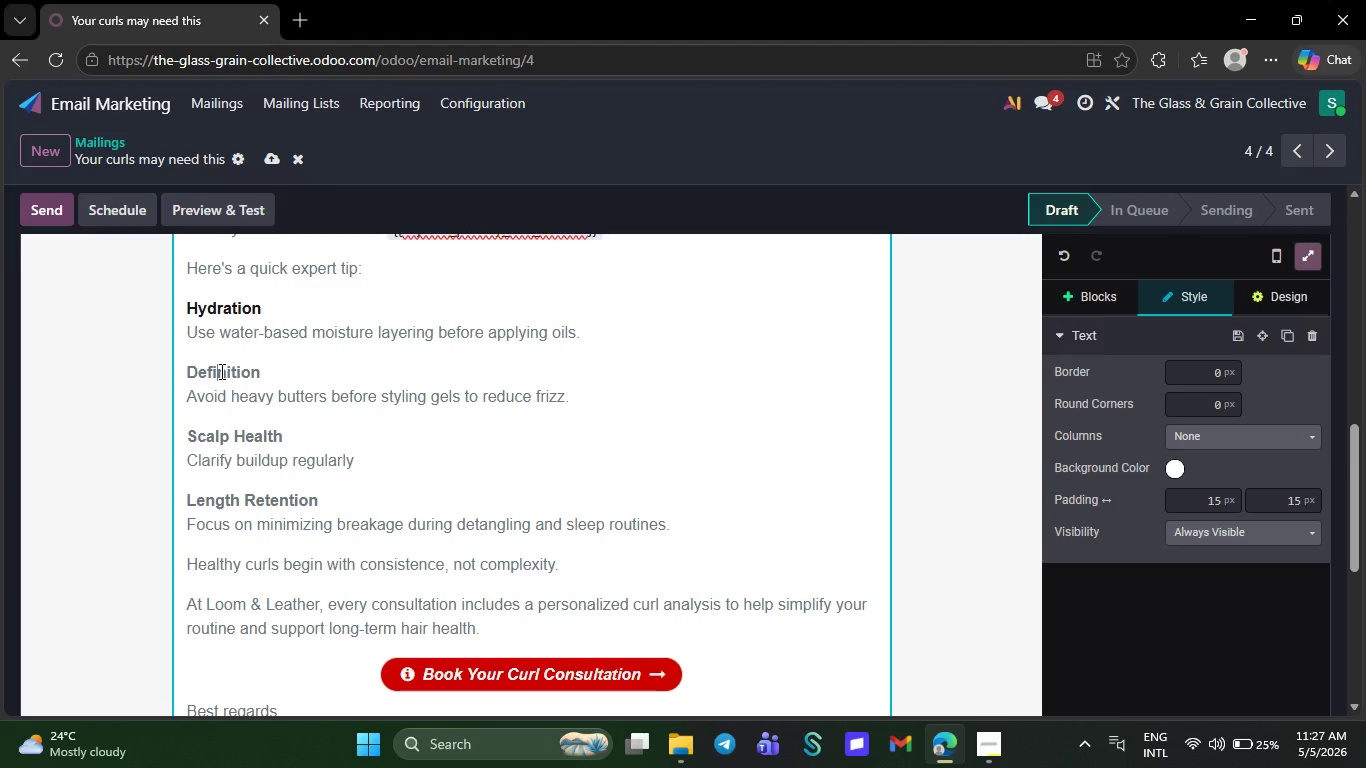 
double_click([220, 371])
 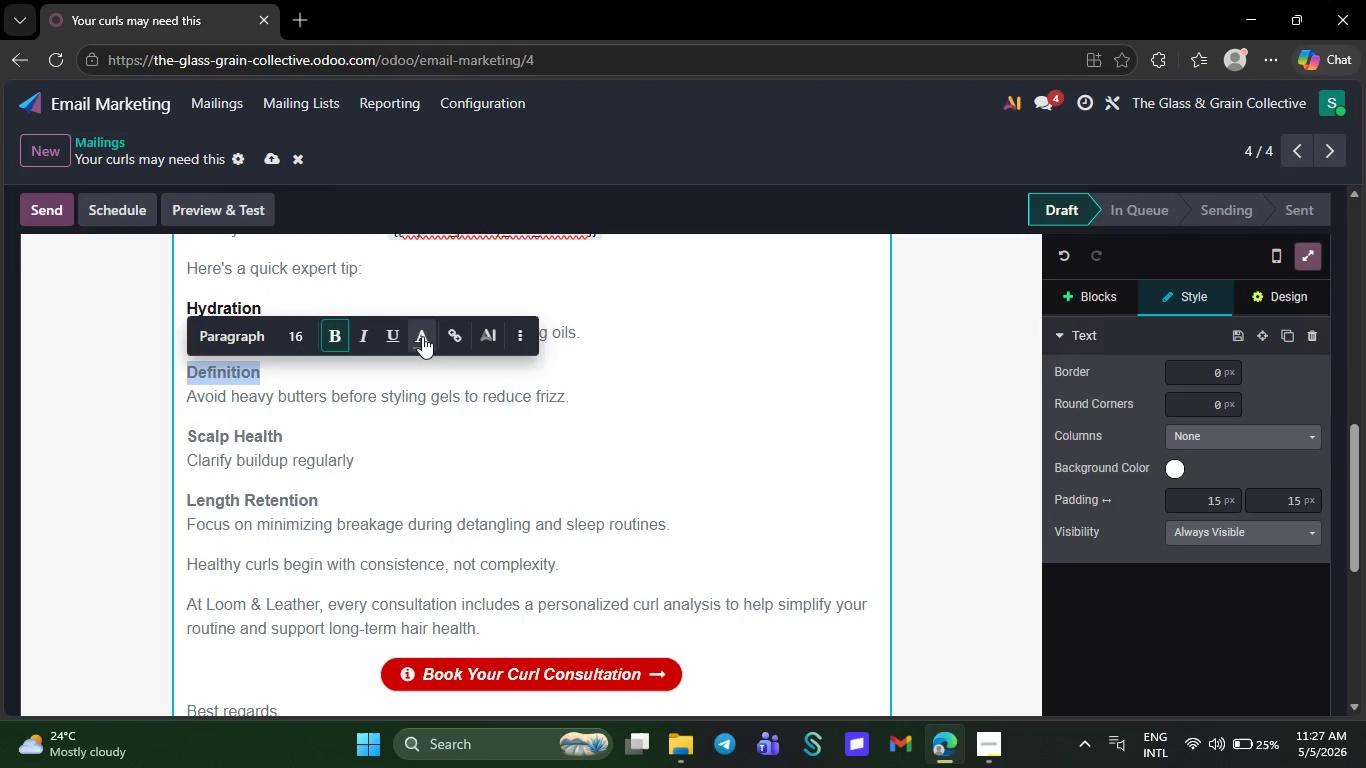 
left_click([422, 336])
 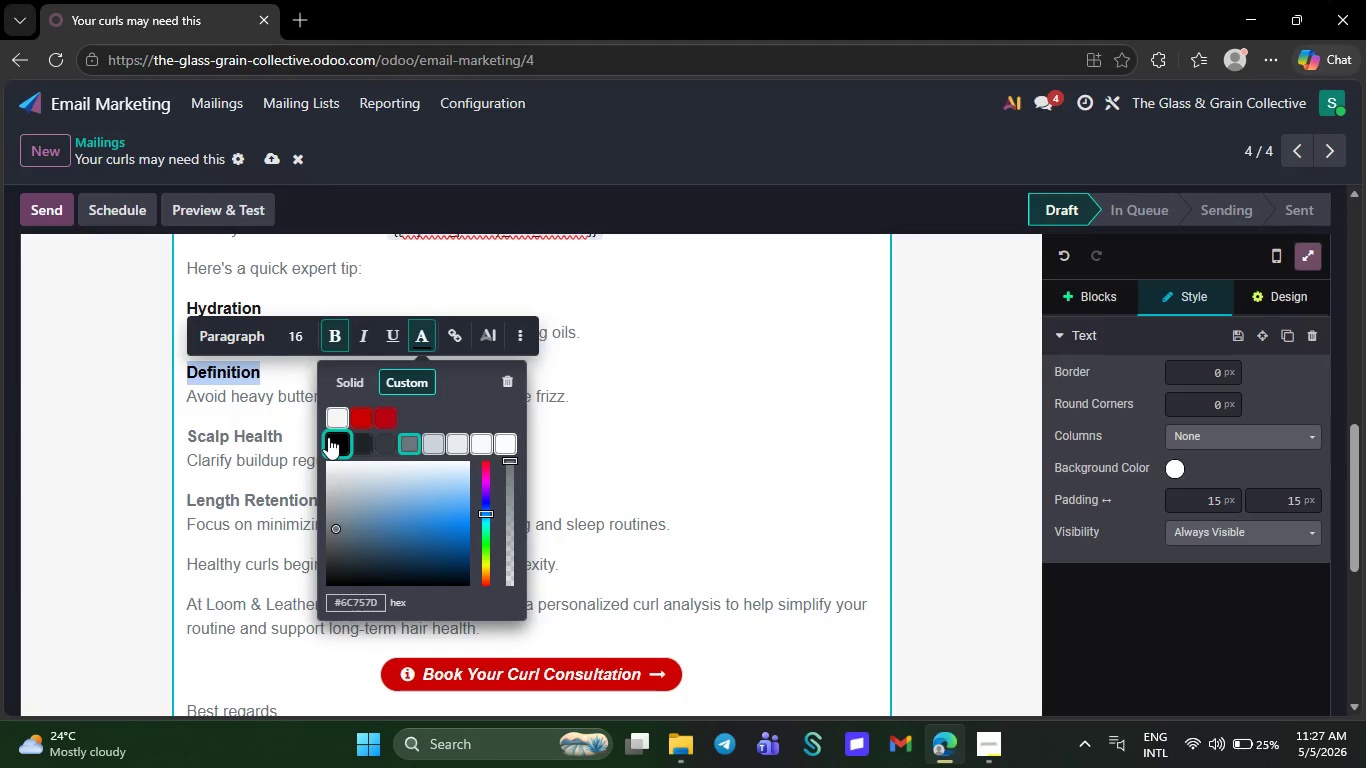 
left_click([328, 437])
 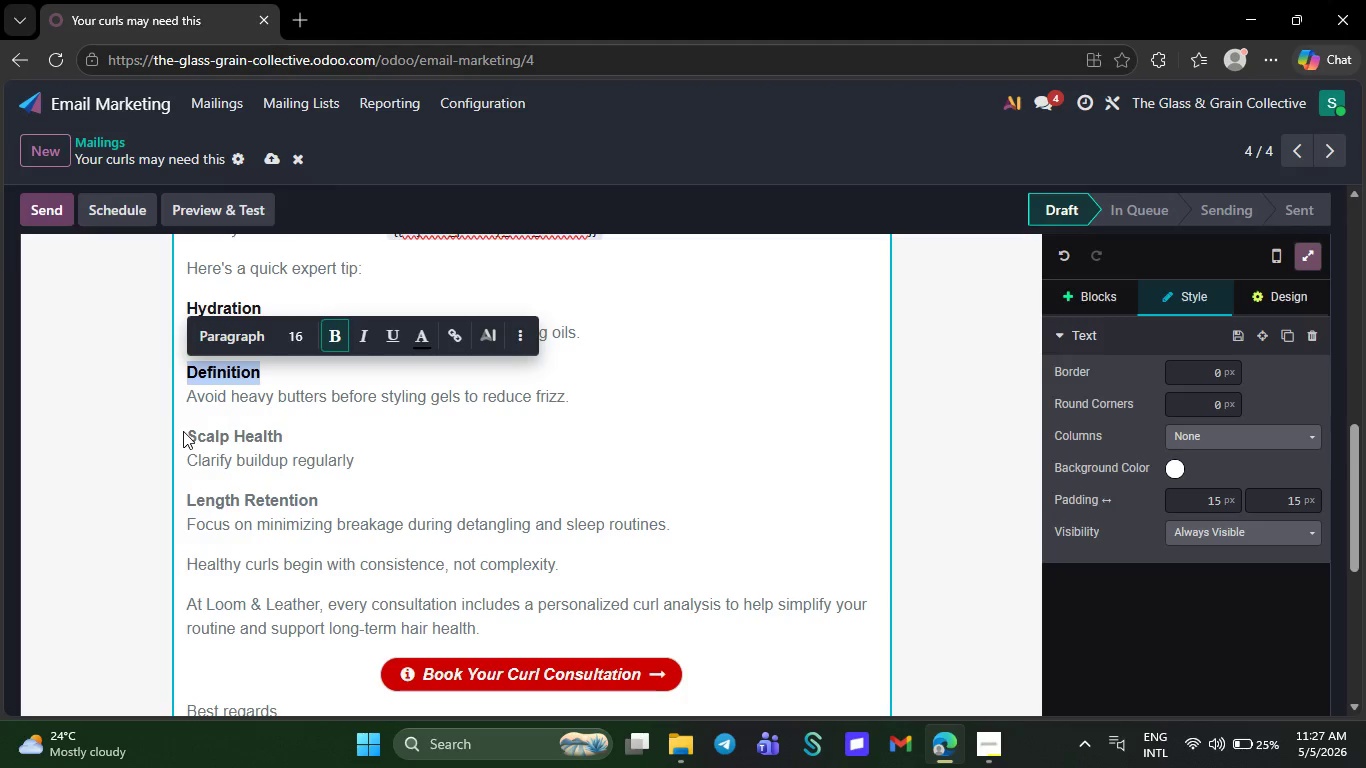 
wait(5.81)
 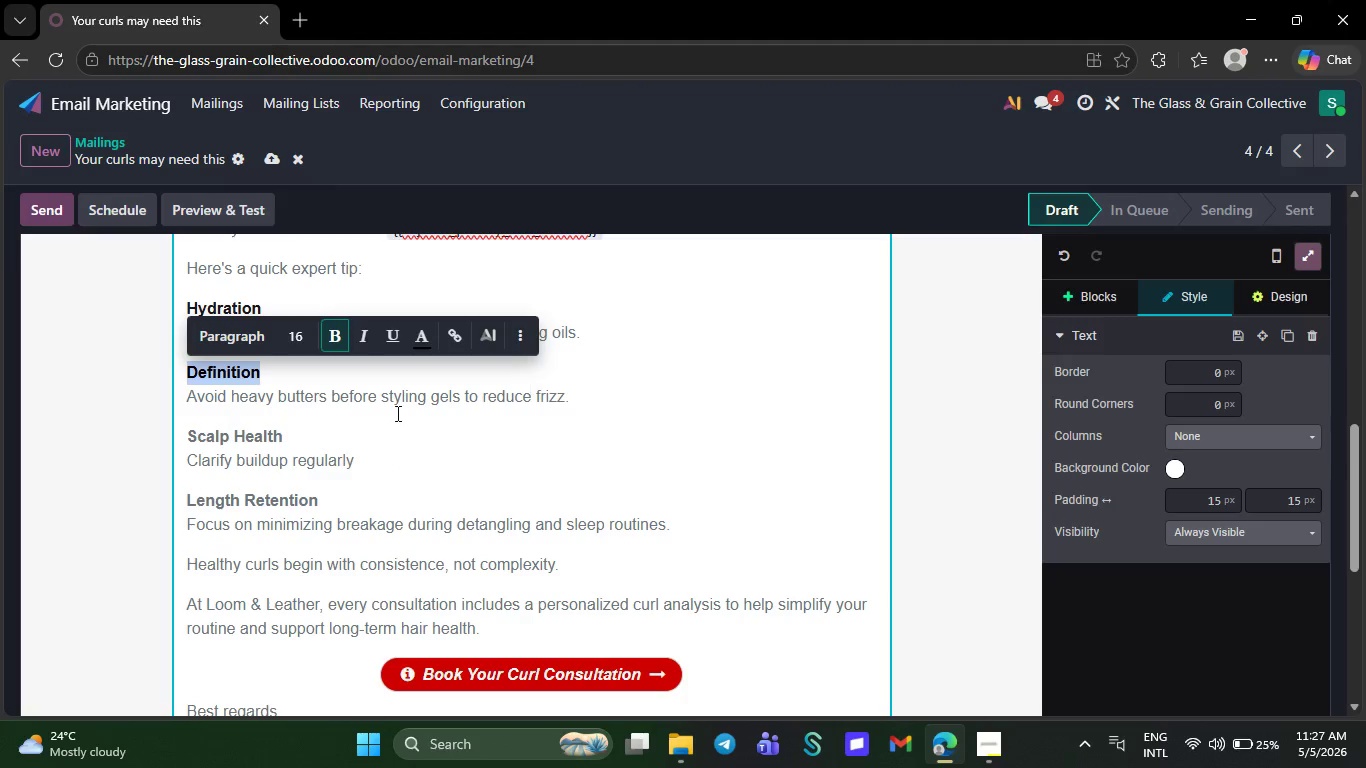 
left_click_drag(start_coordinate=[184, 433], to_coordinate=[290, 440])
 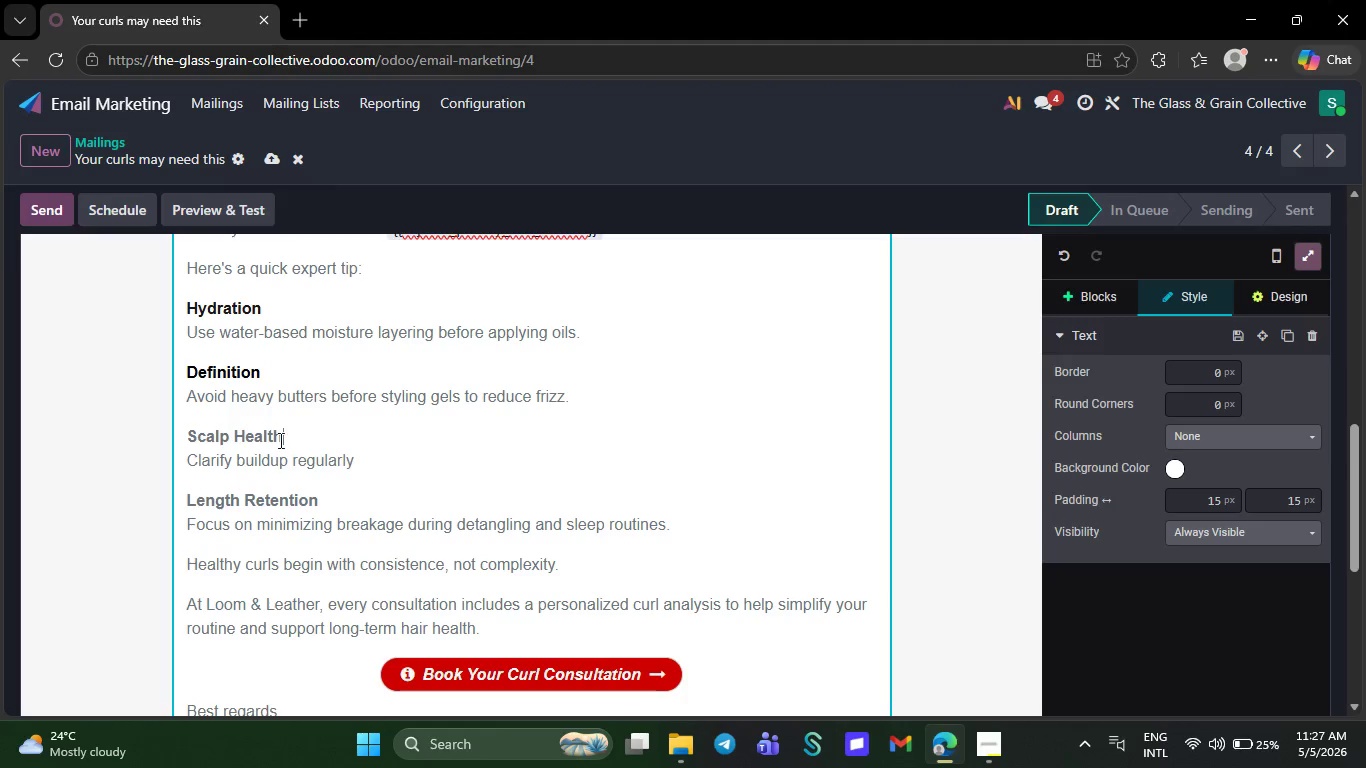 
left_click_drag(start_coordinate=[290, 440], to_coordinate=[173, 439])
 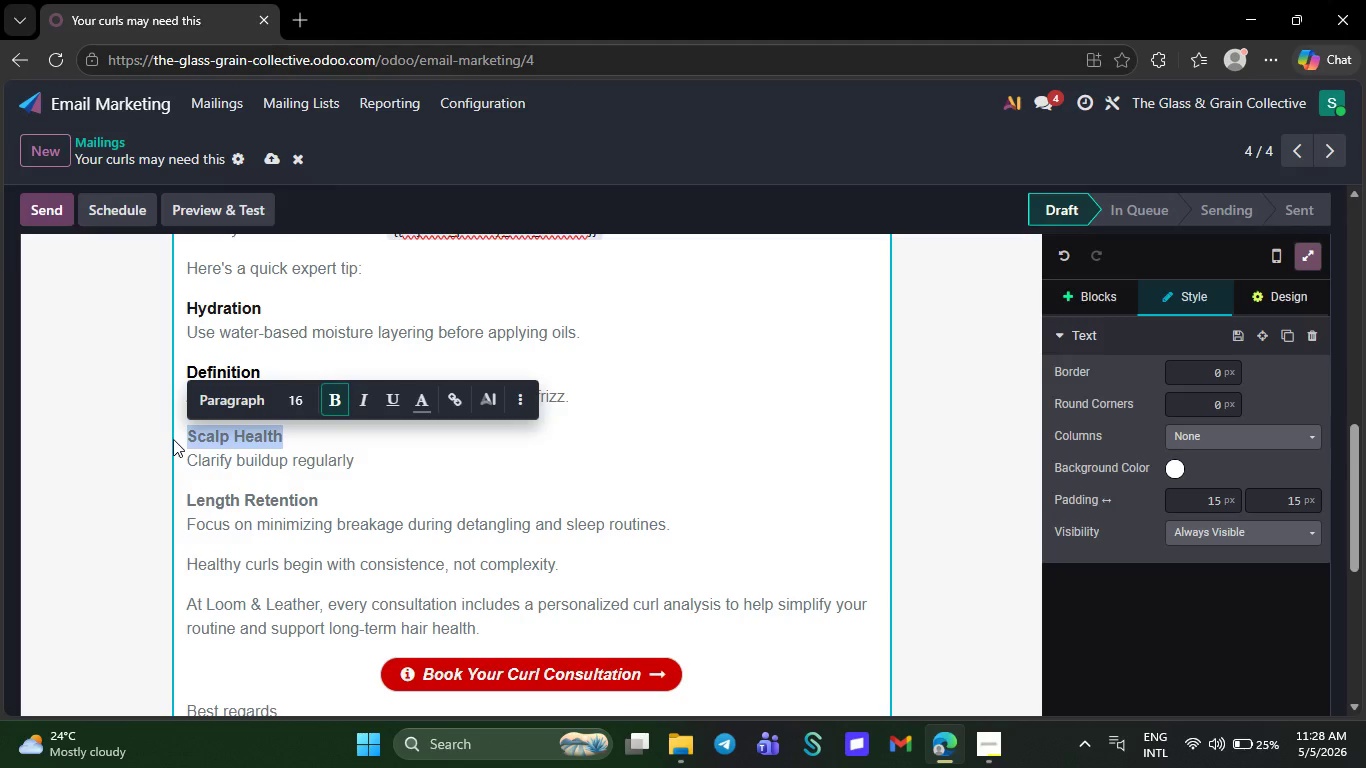 
wait(14.73)
 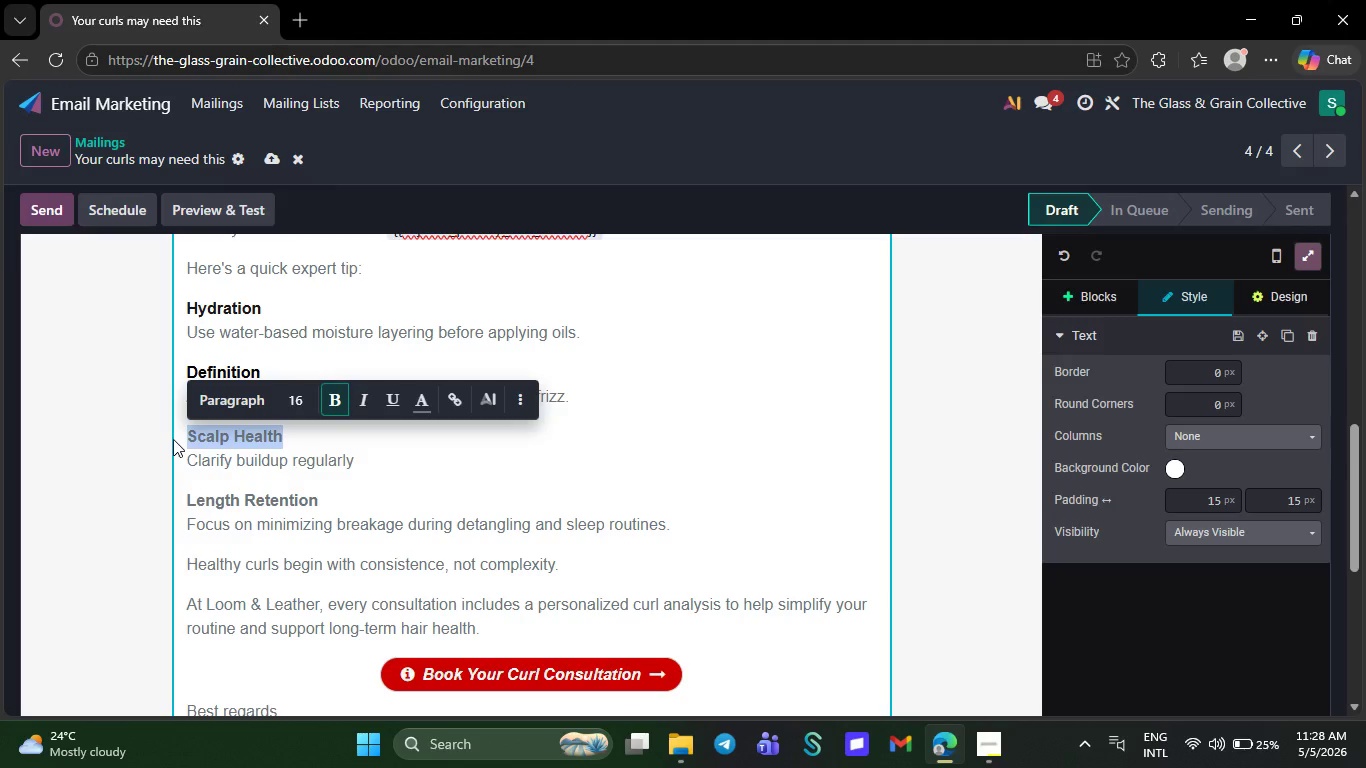 
left_click([421, 401])
 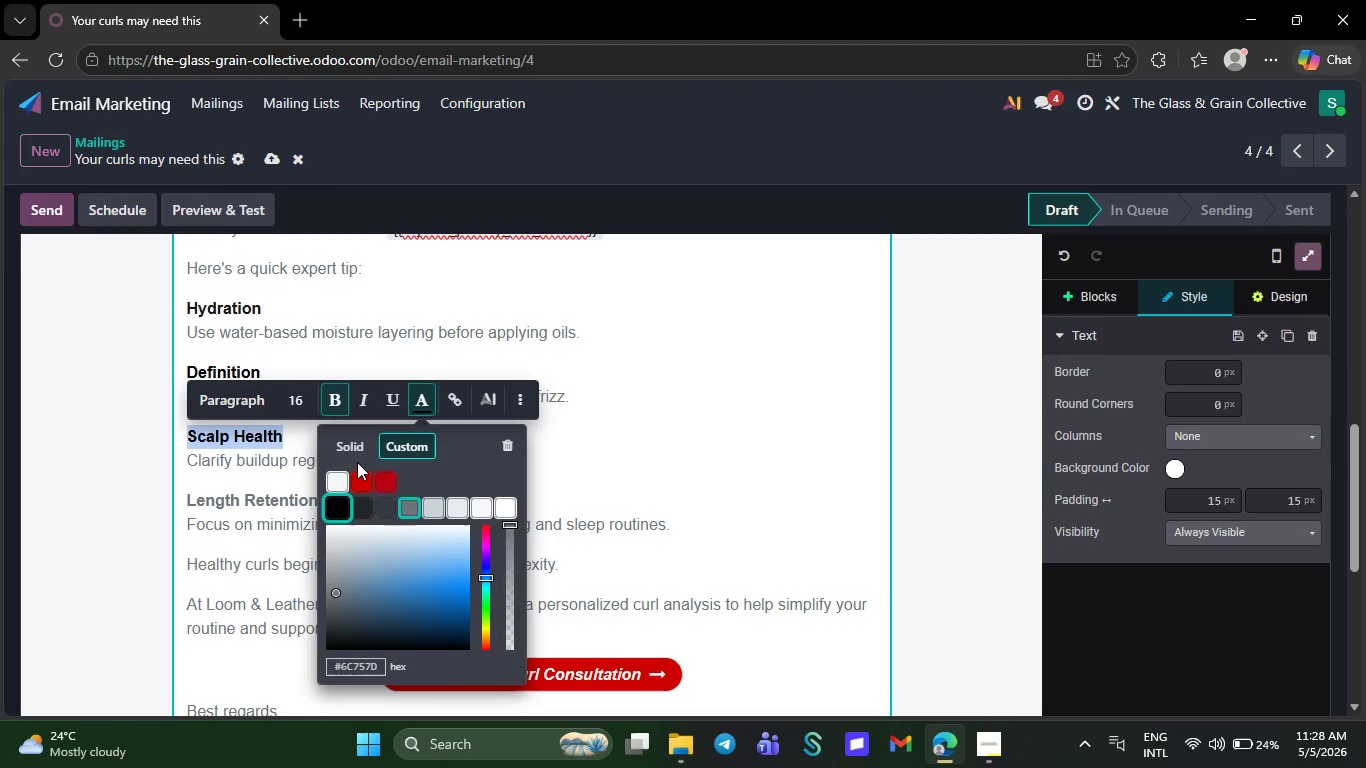 
left_click([339, 505])
 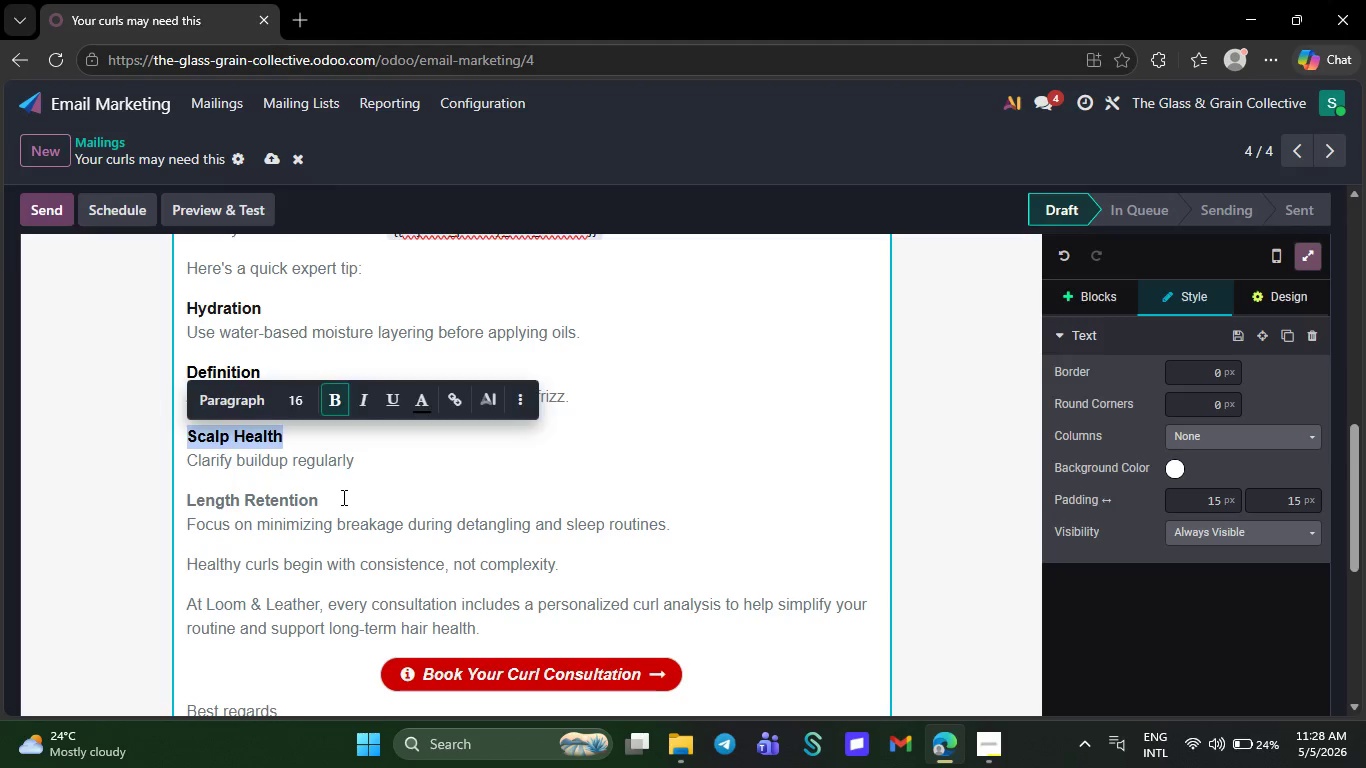 
left_click([342, 497])
 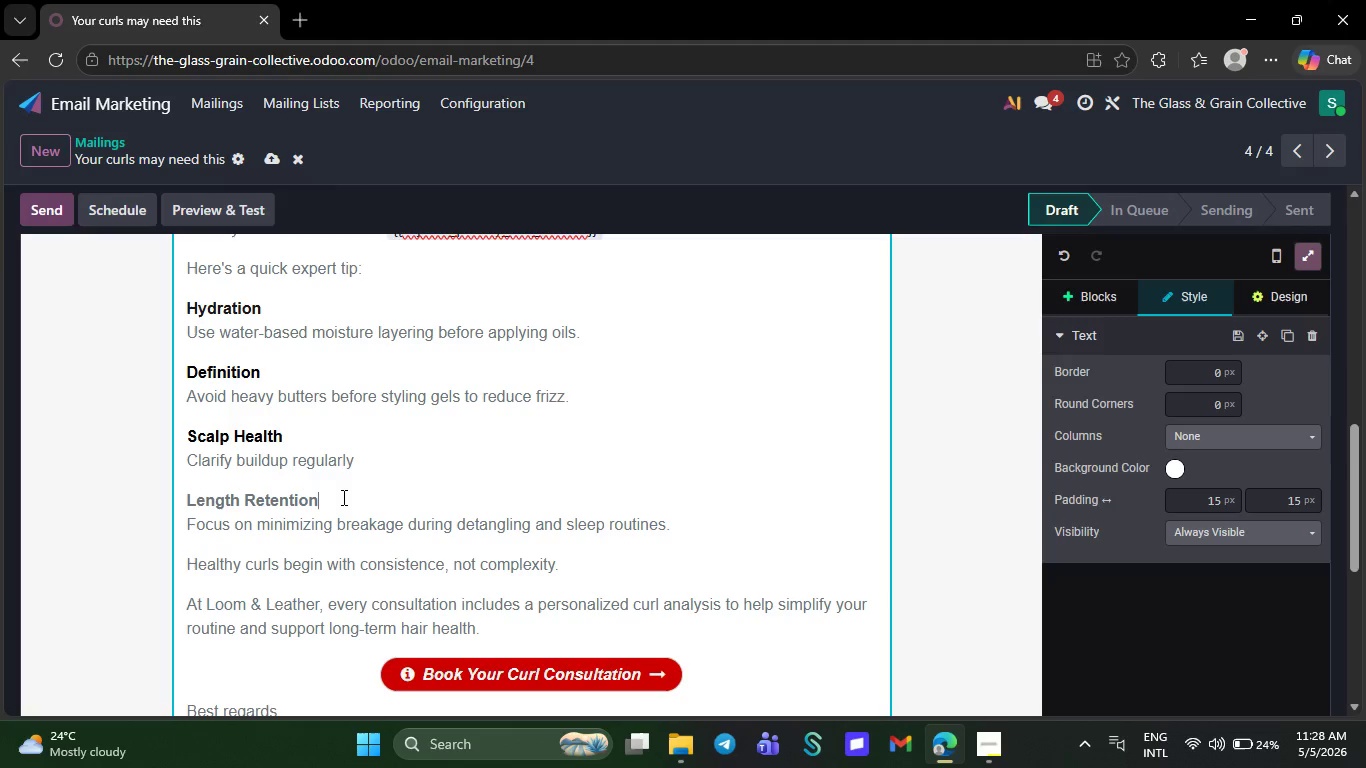 
wait(8.0)
 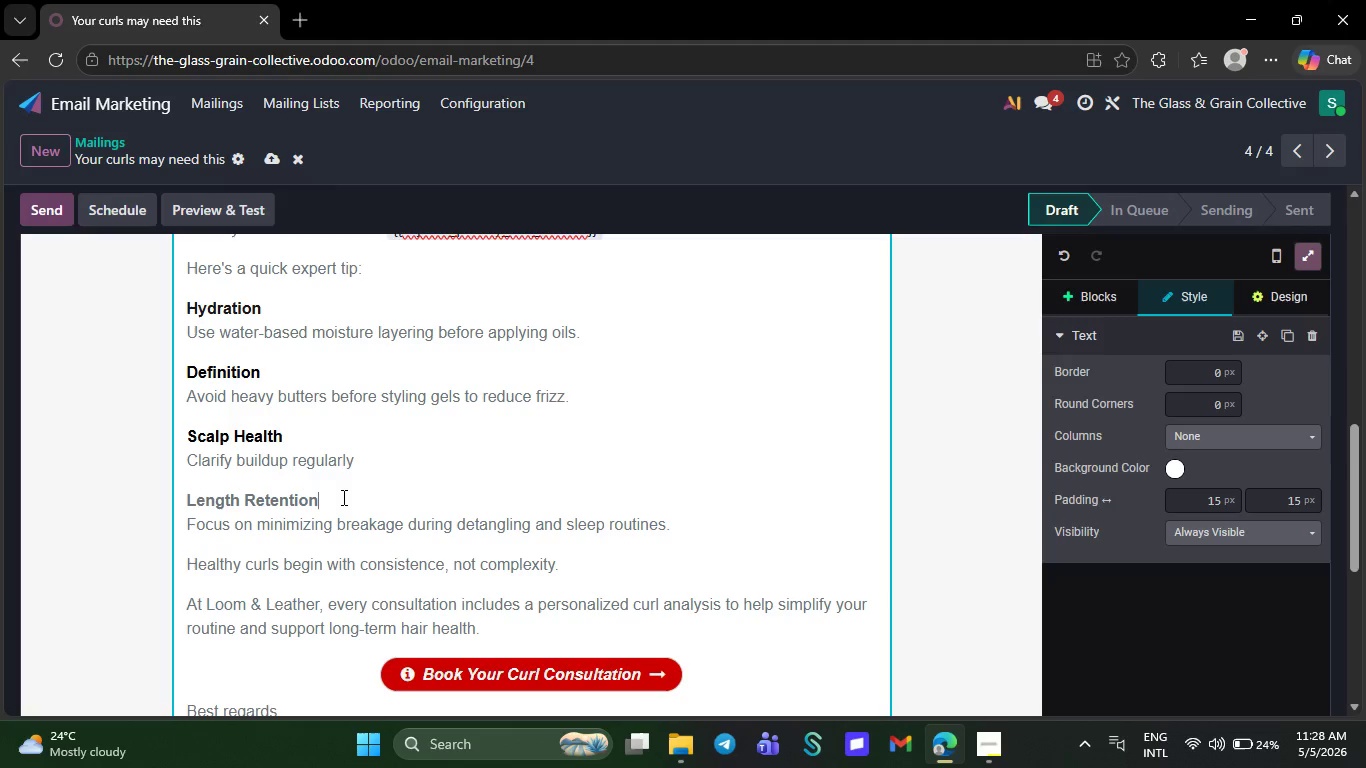 
left_click_drag(start_coordinate=[336, 497], to_coordinate=[187, 503])
 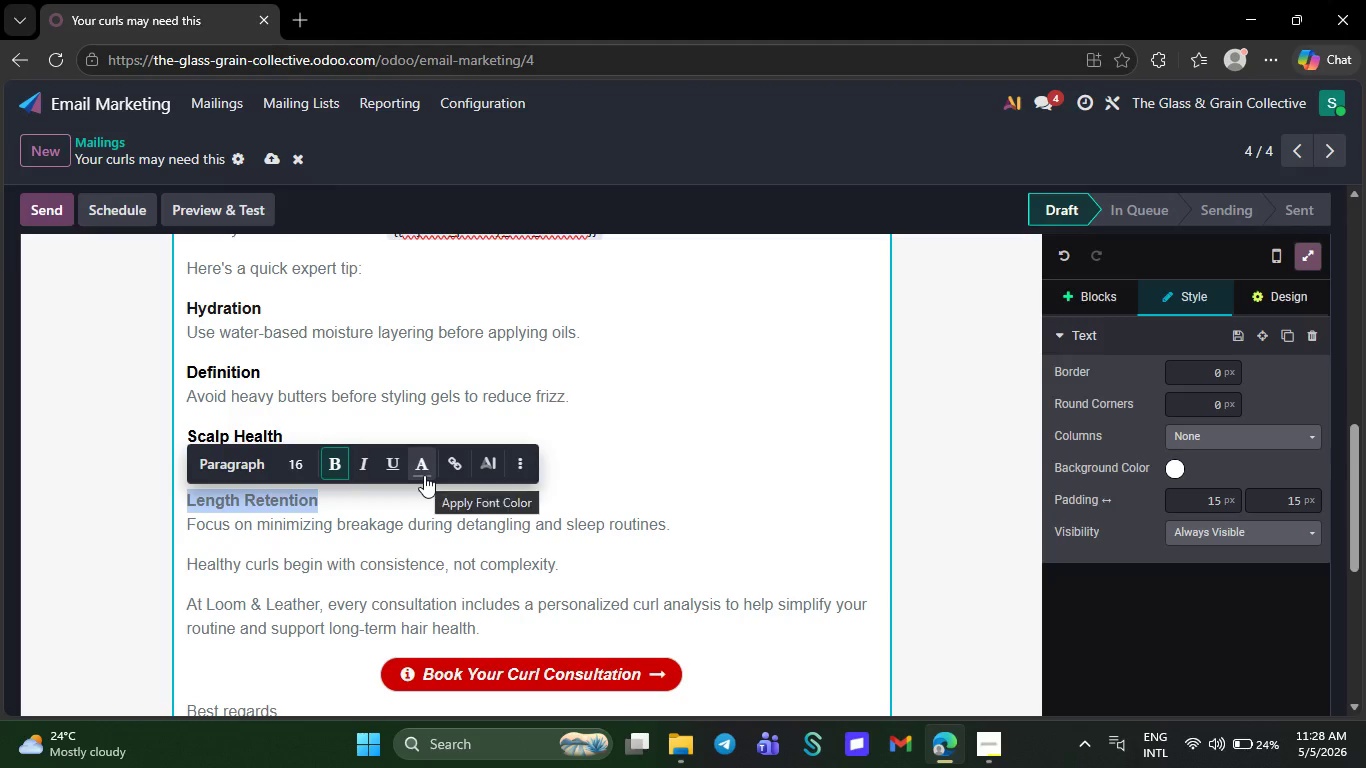 
left_click([424, 475])
 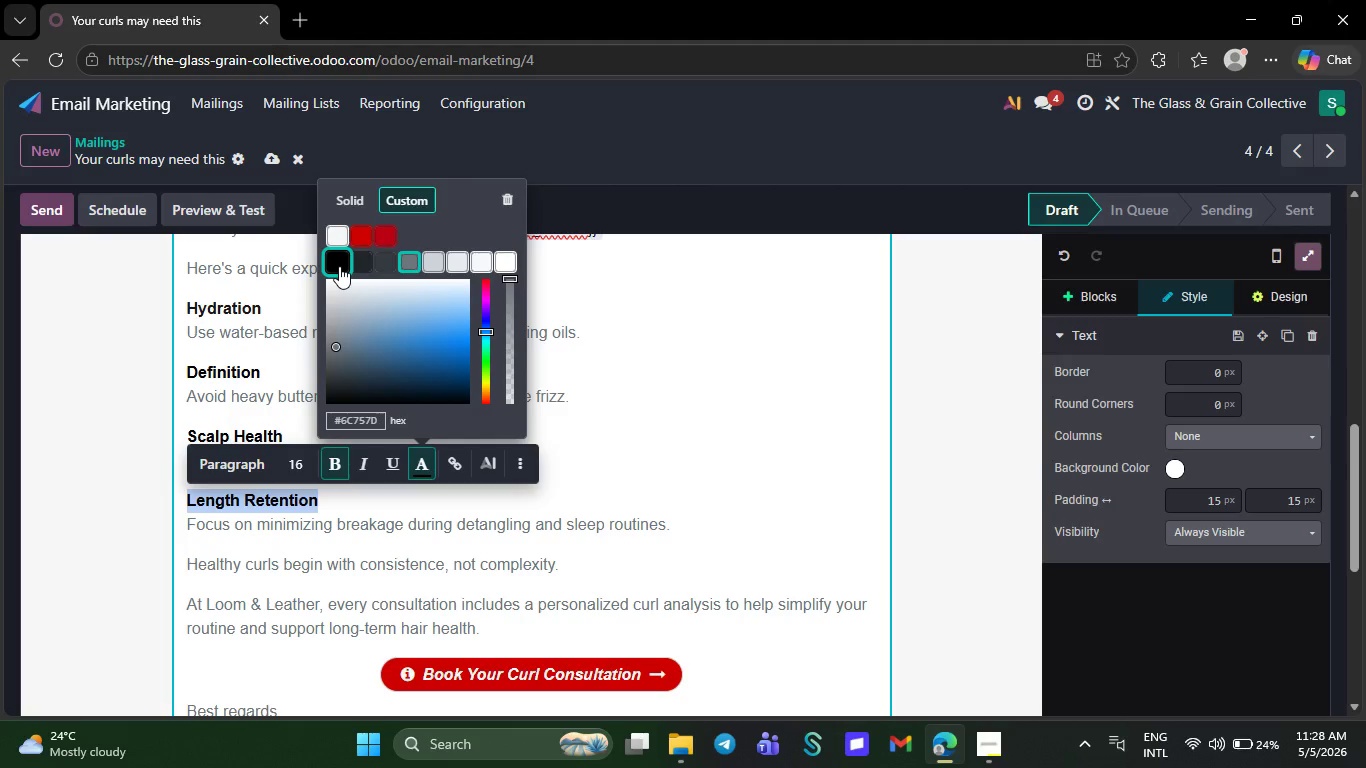 
wait(5.02)
 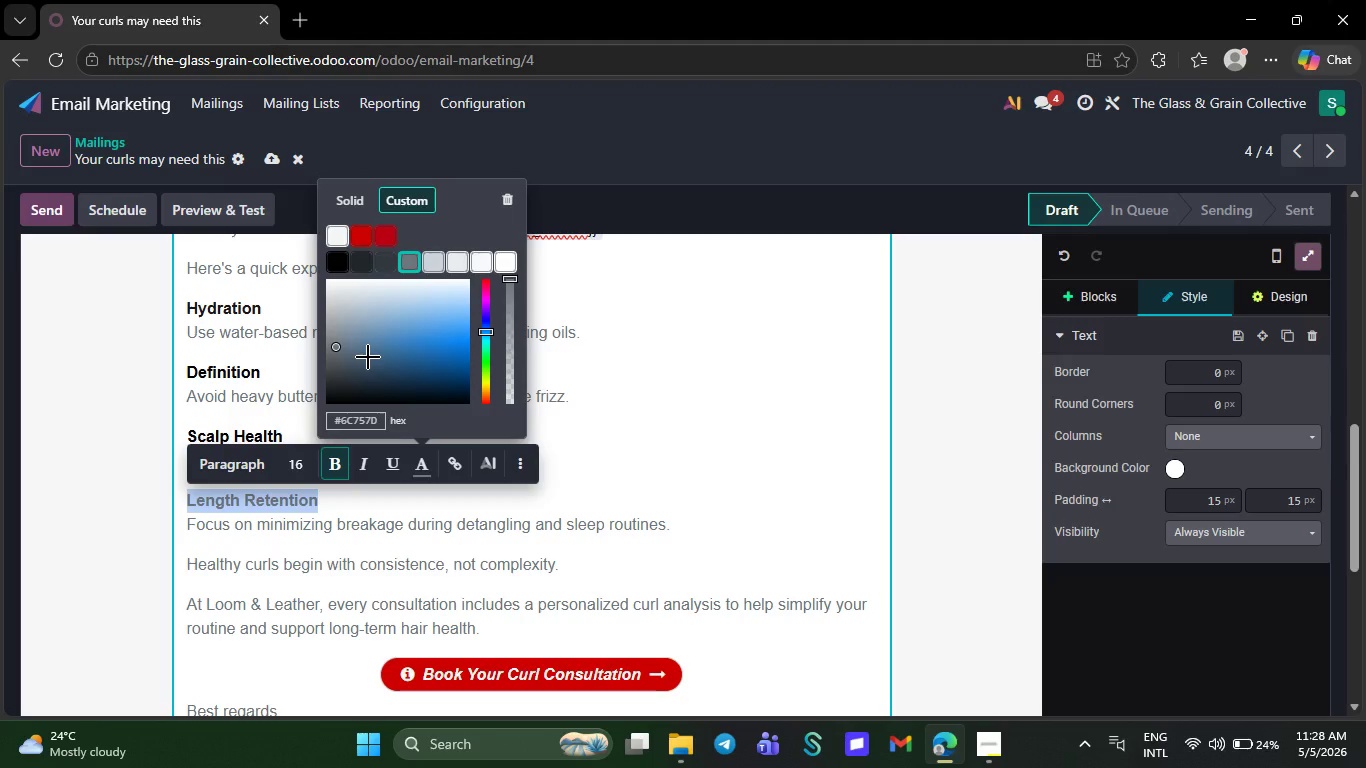 
left_click([339, 266])
 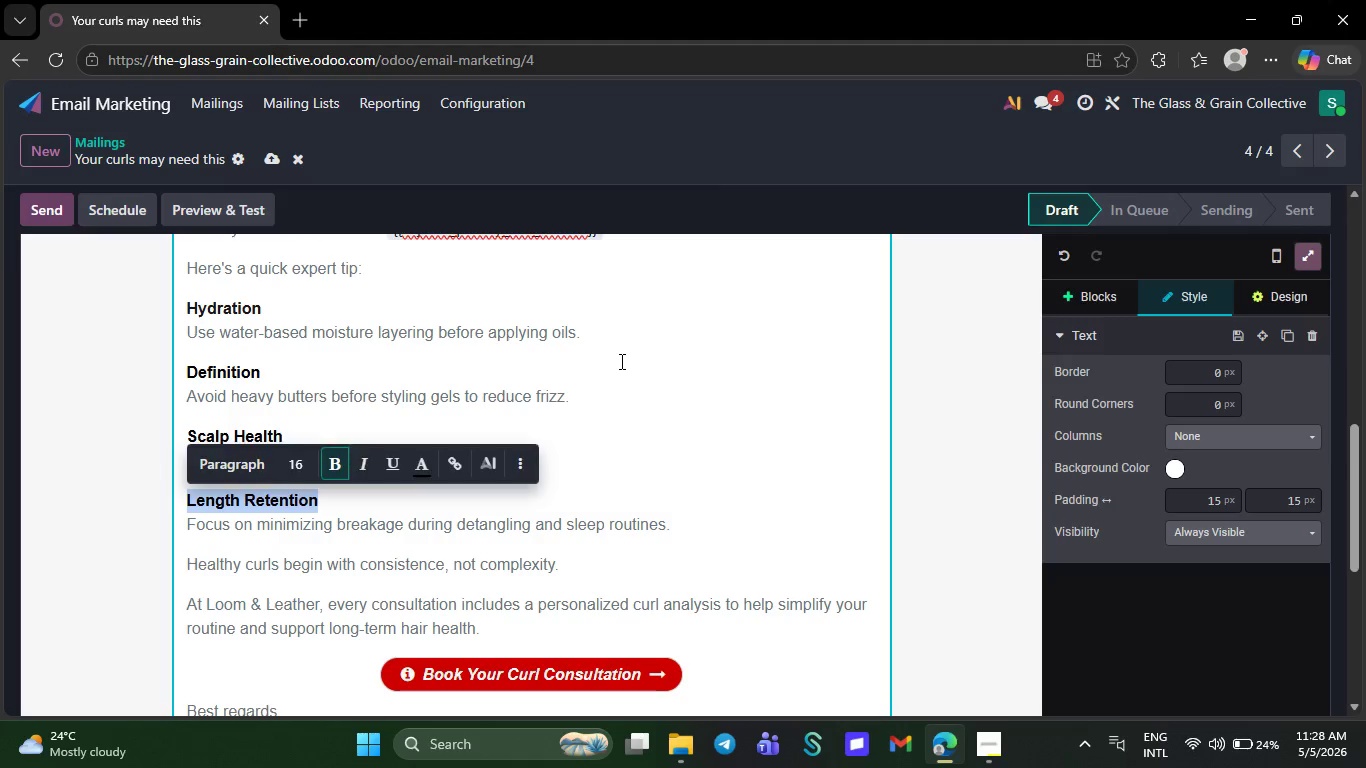 
left_click([620, 361])
 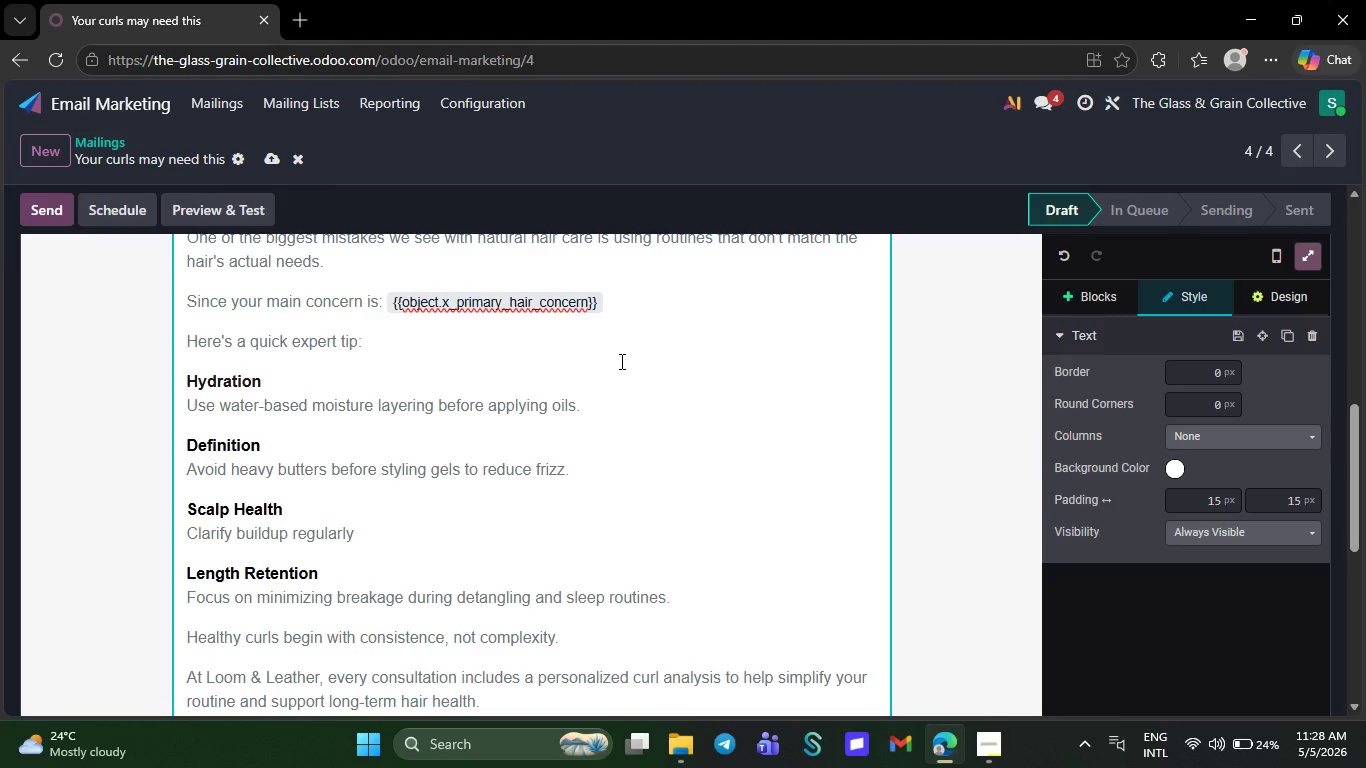 
wait(18.0)
 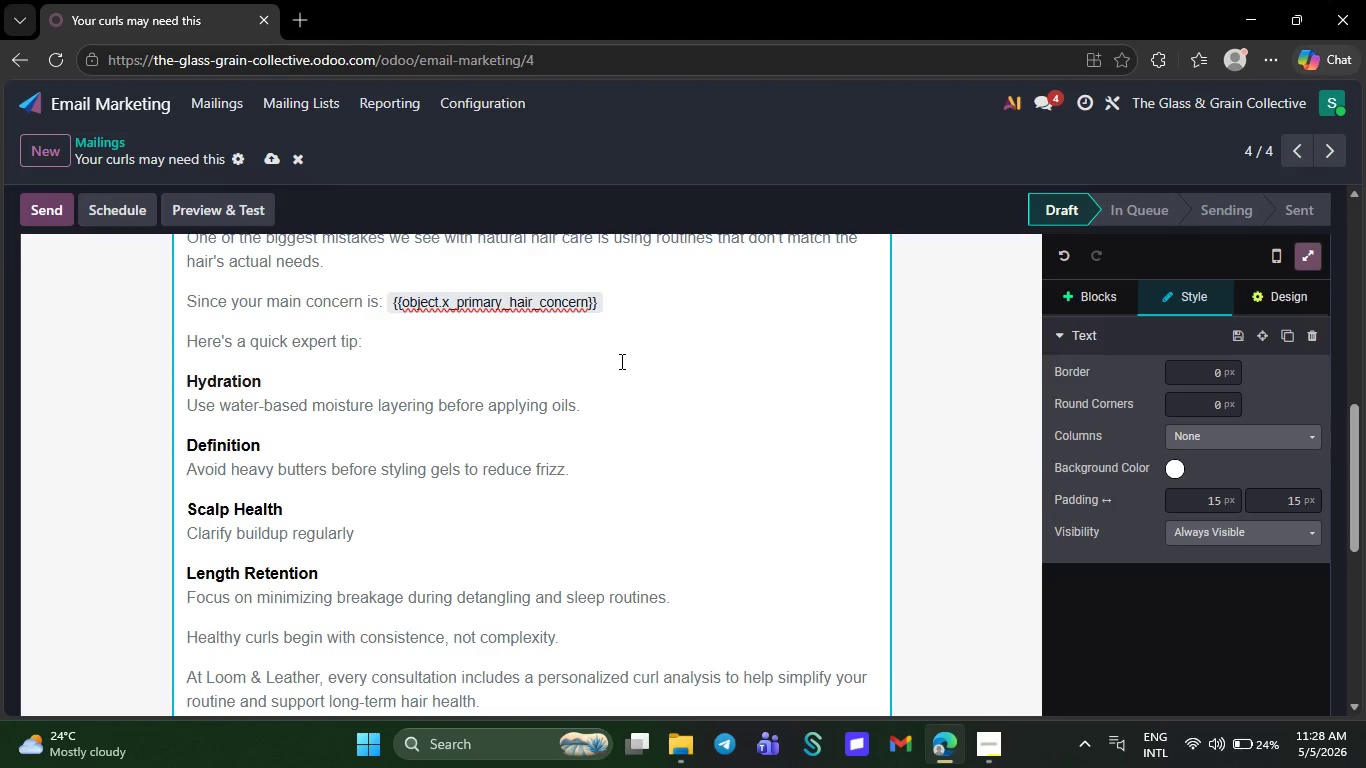 
left_click([620, 361])
 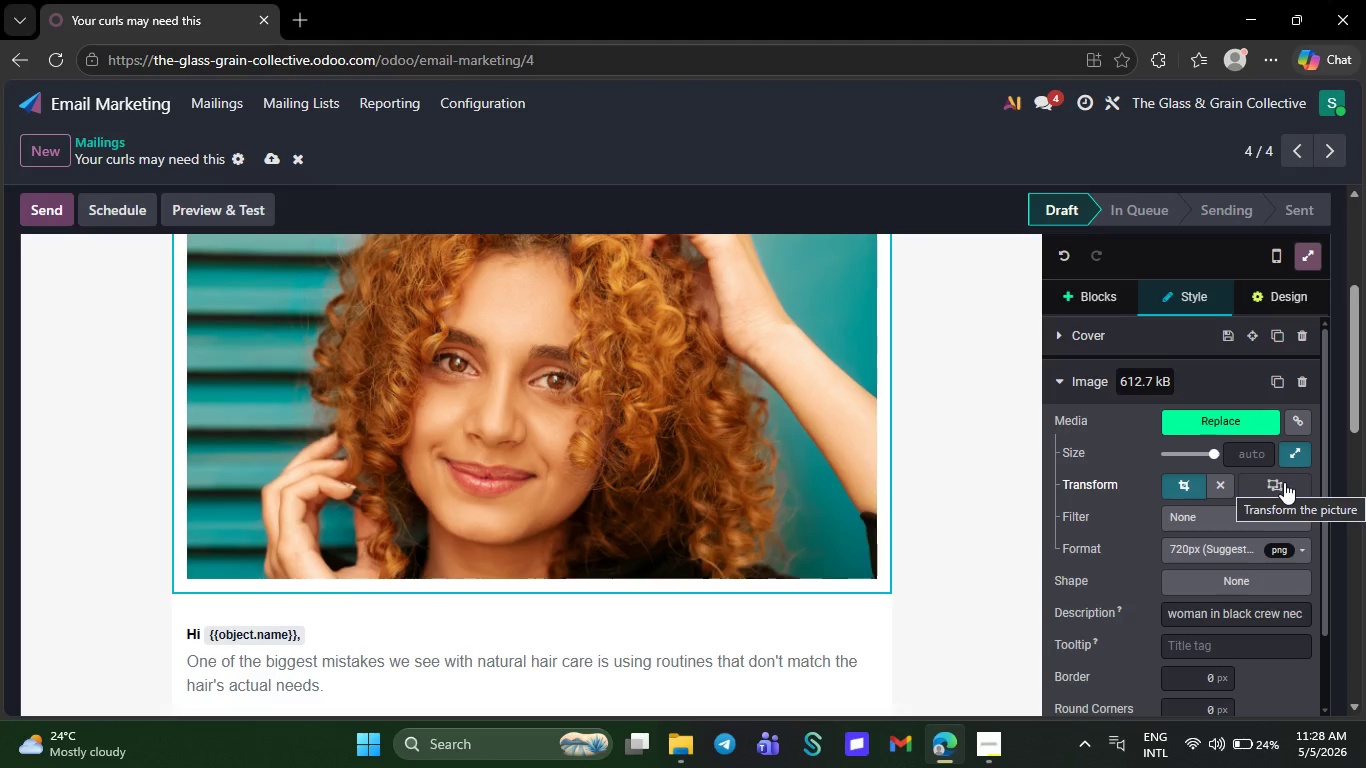 
wait(7.75)
 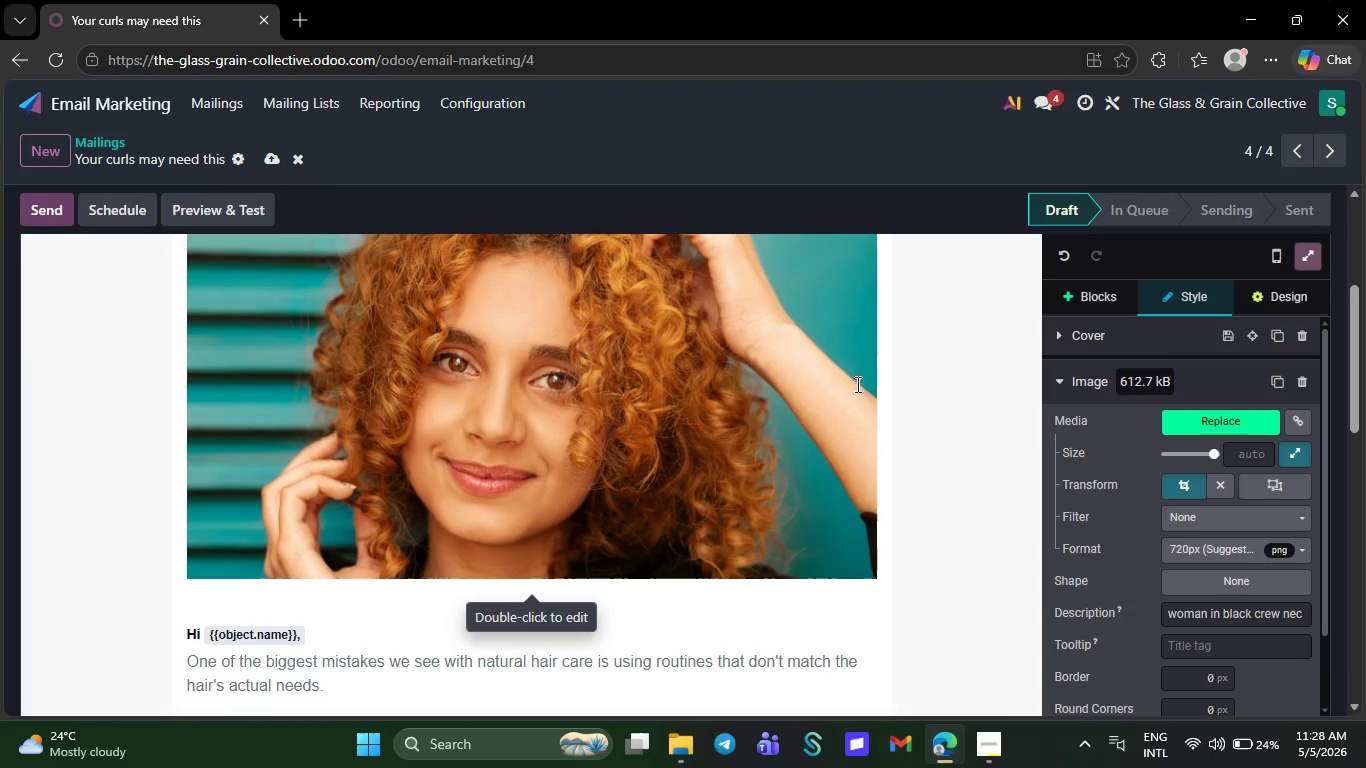 
left_click([1284, 482])
 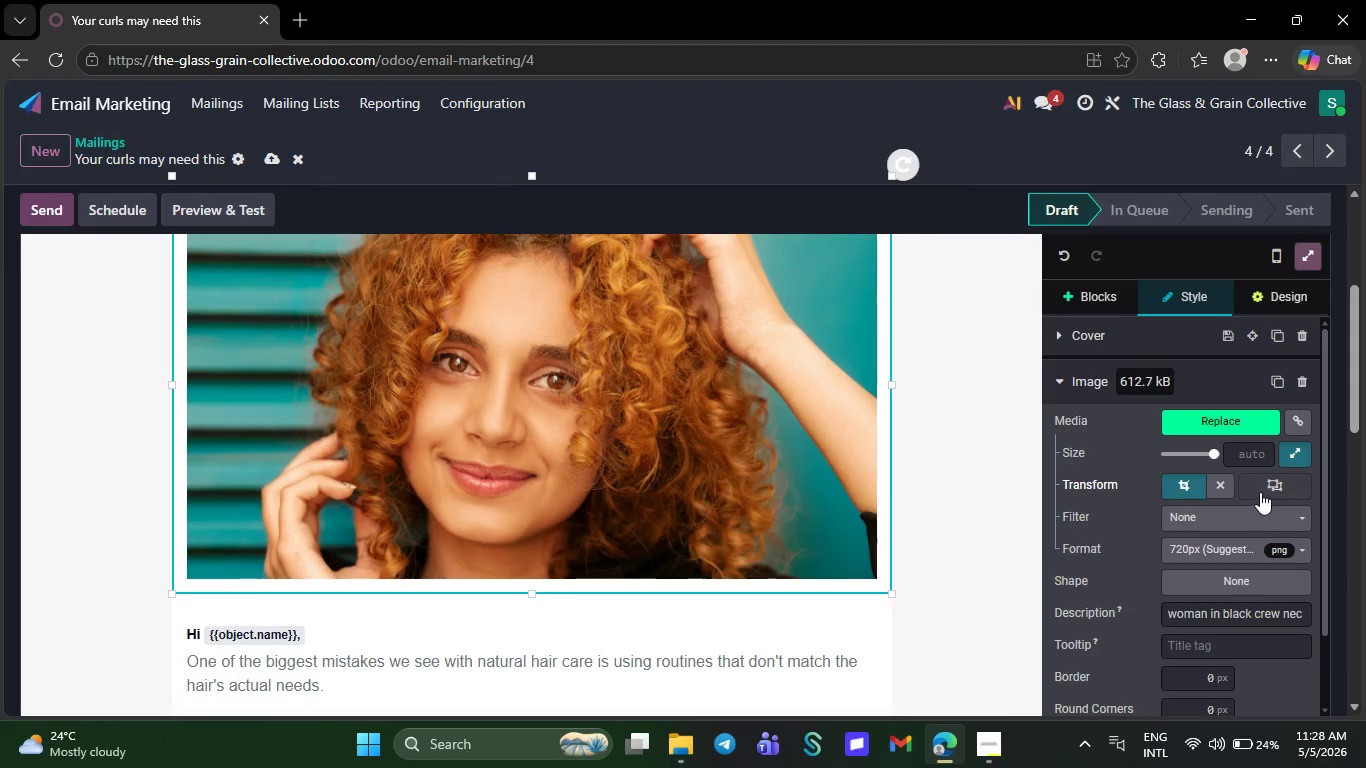 
wait(6.06)
 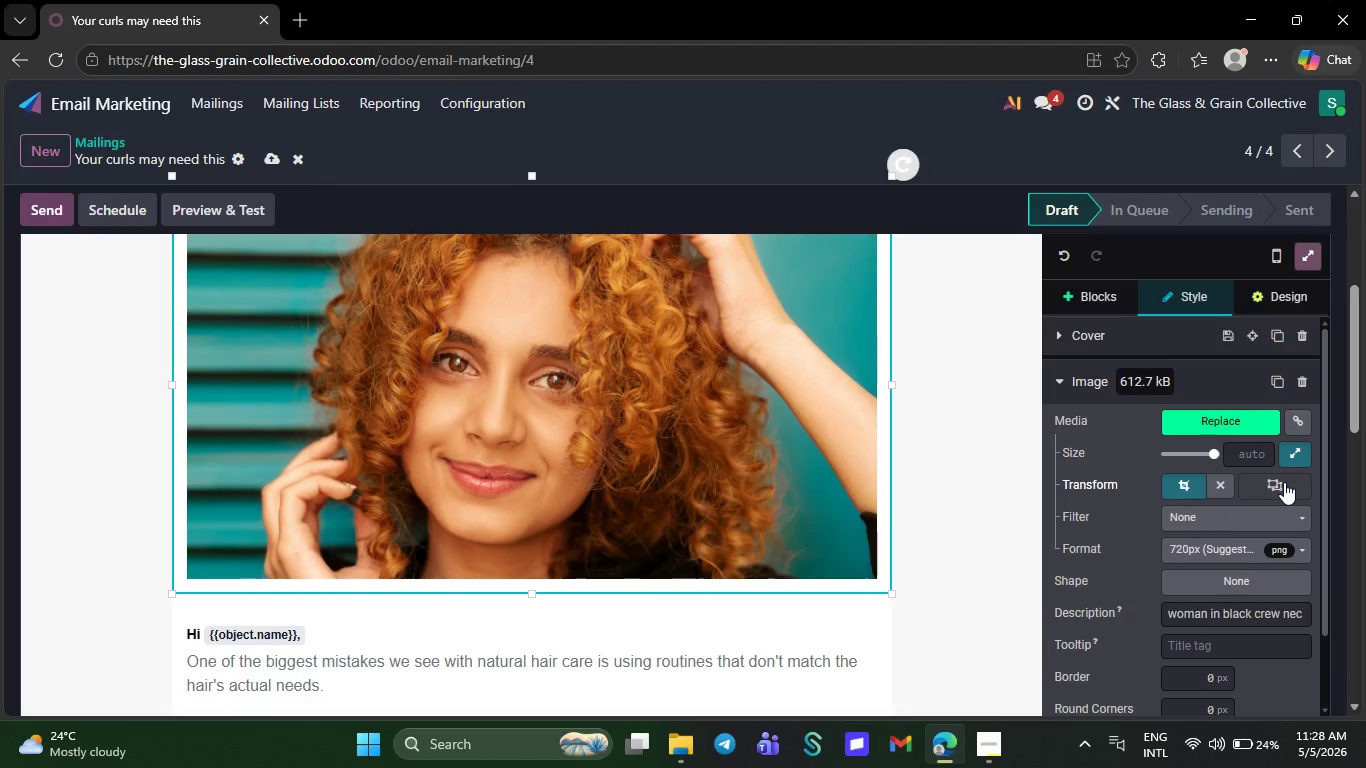 
left_click_drag(start_coordinate=[1260, 492], to_coordinate=[1008, 497])
 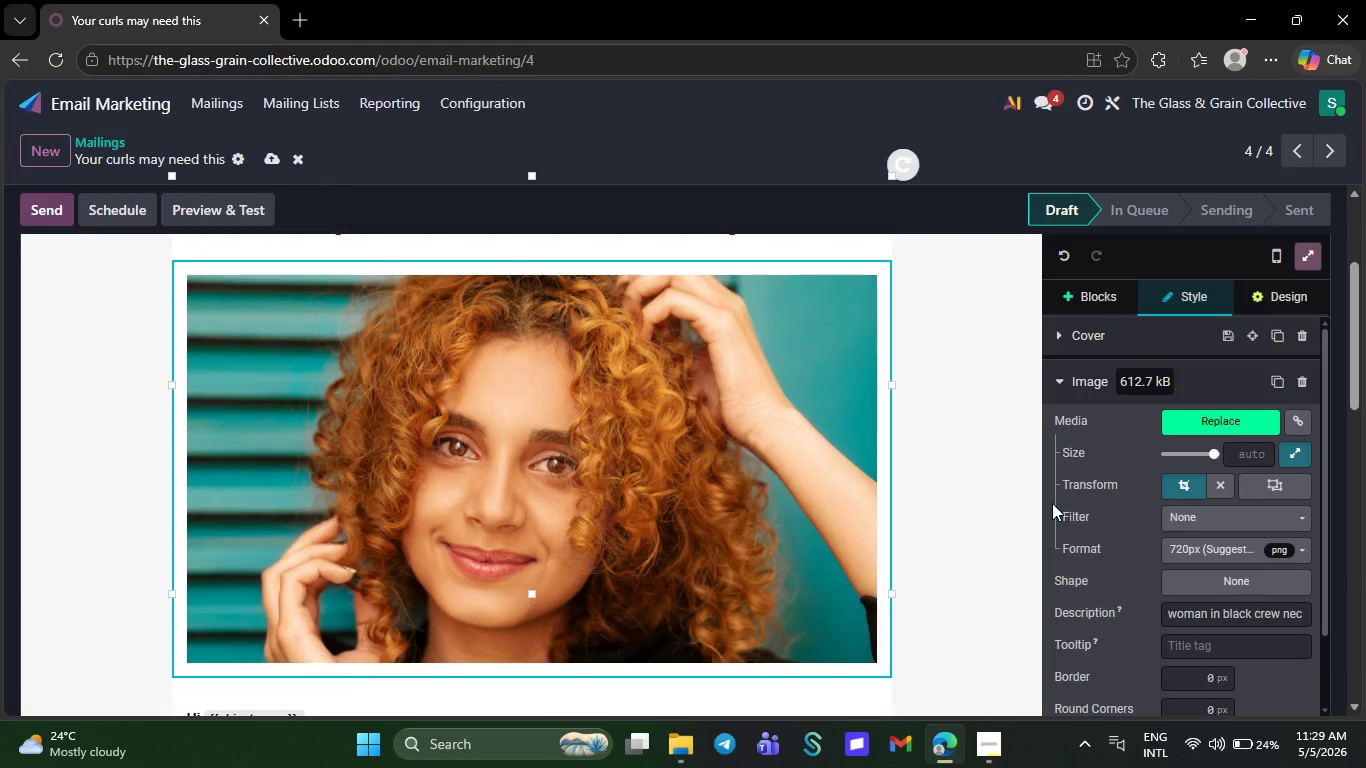 
left_click([1179, 482])
 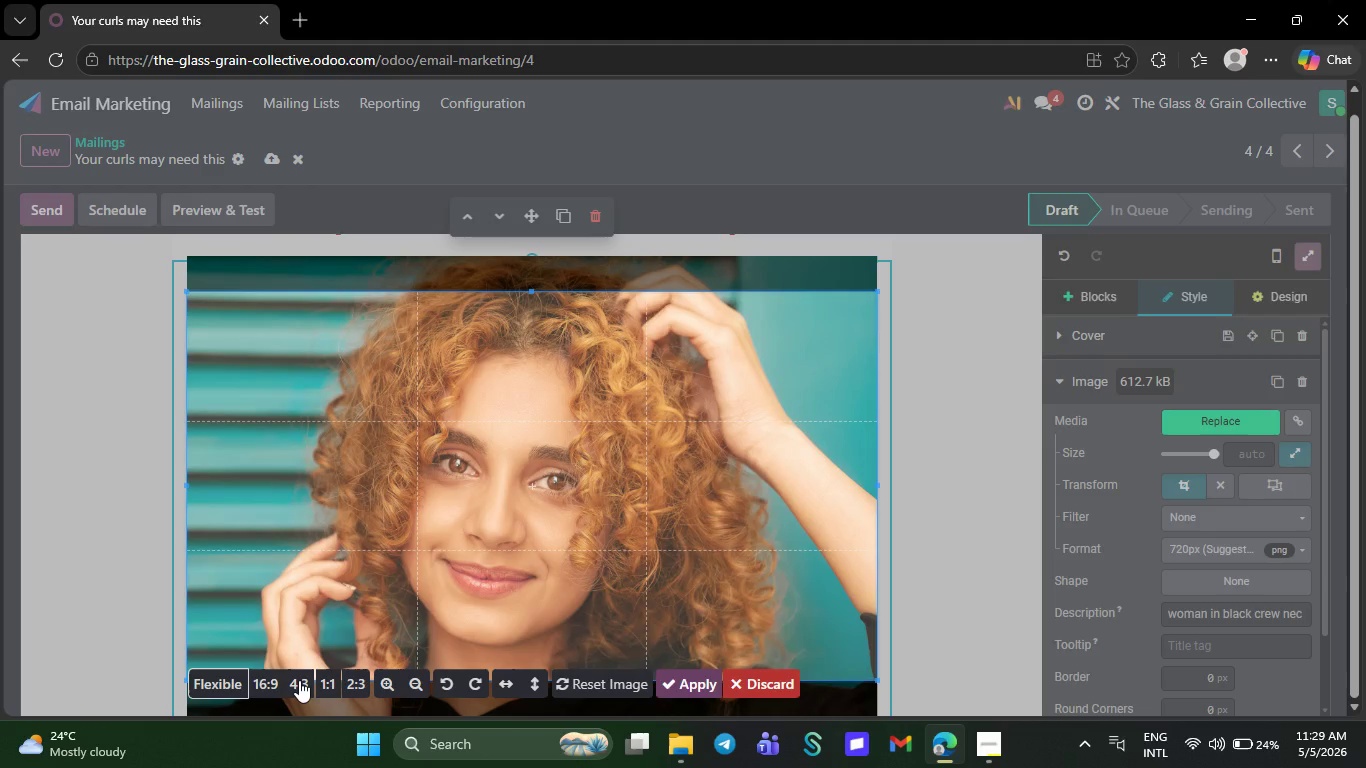 
wait(7.59)
 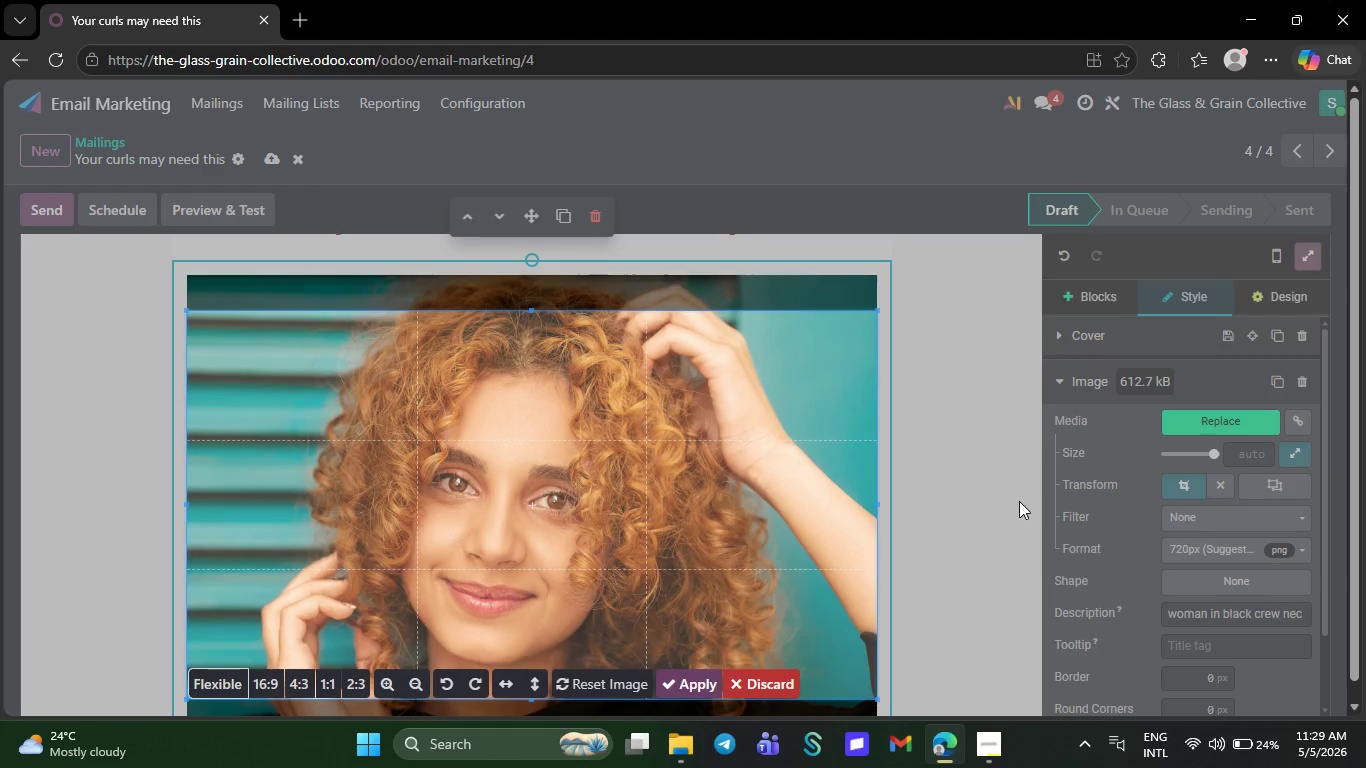 
left_click([264, 675])
 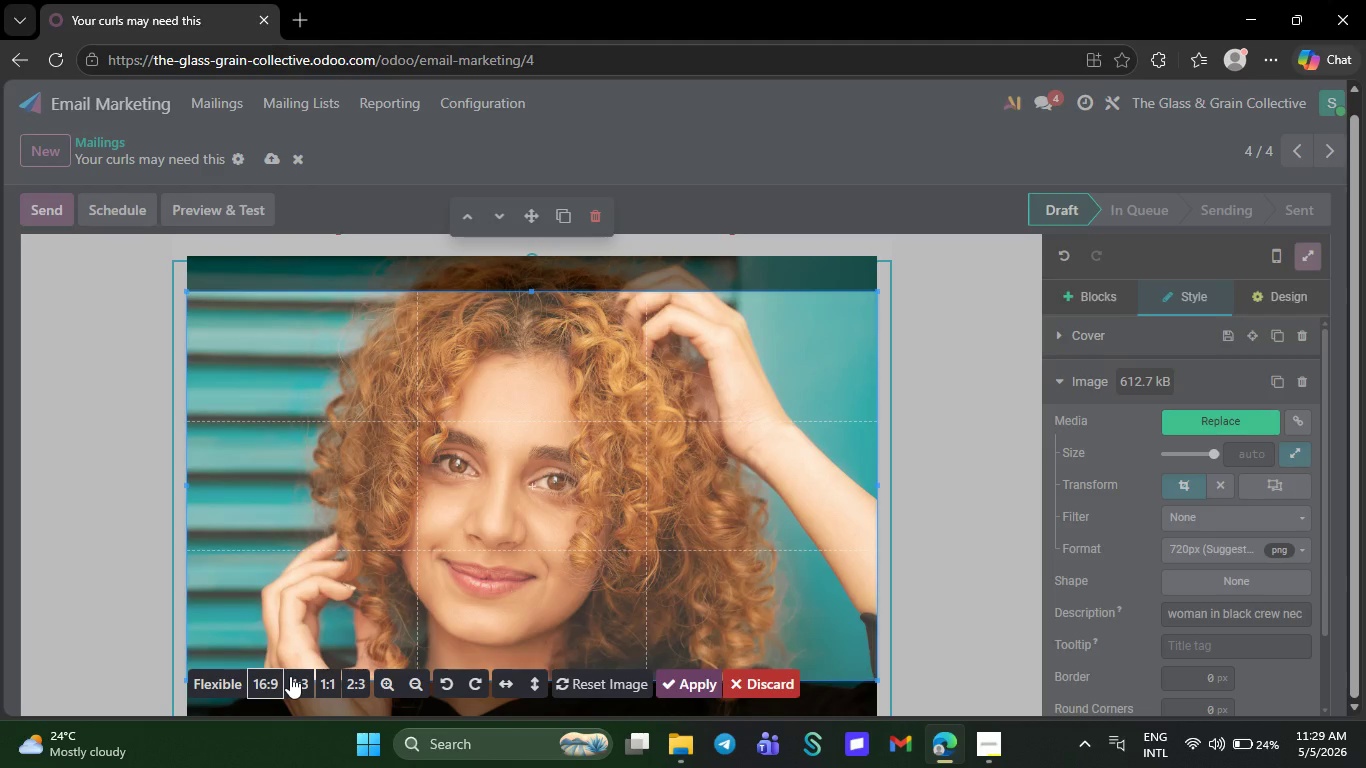 
left_click([302, 678])
 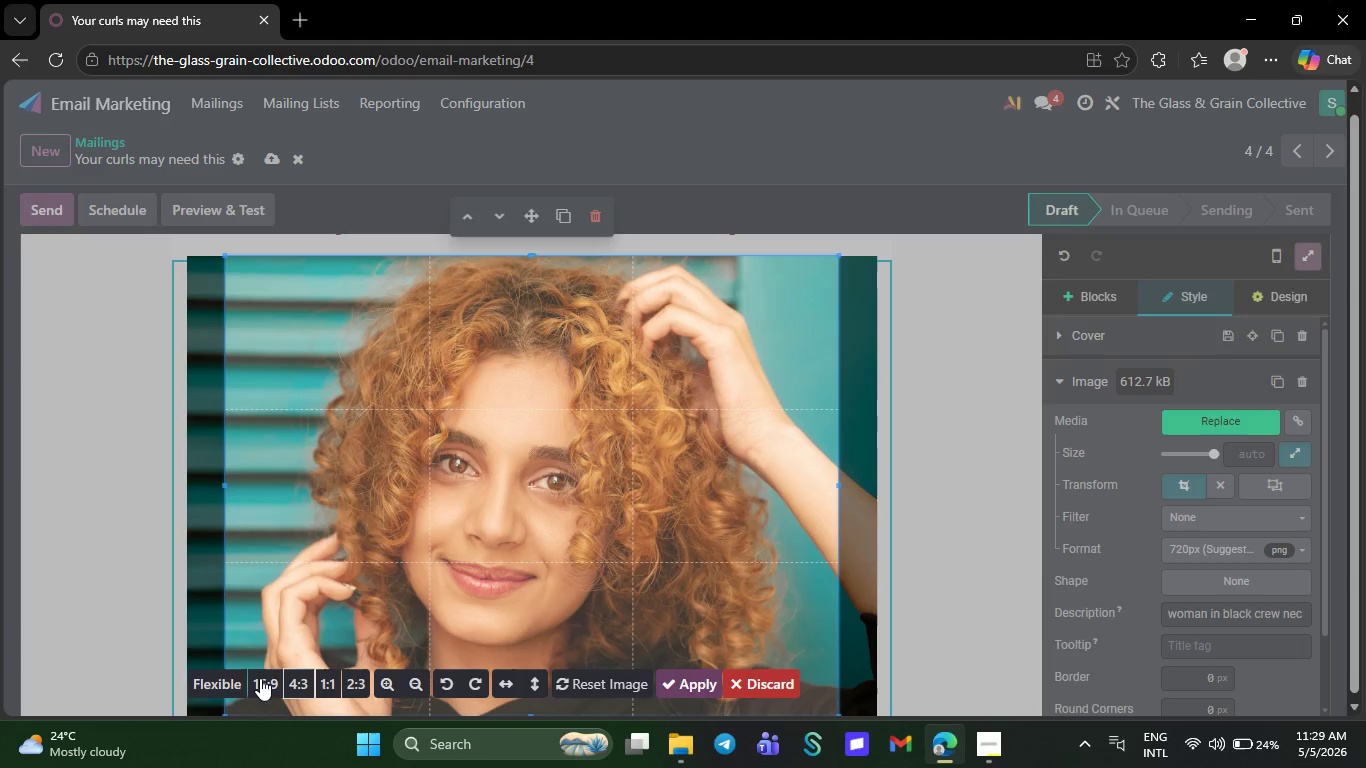 
left_click([260, 678])
 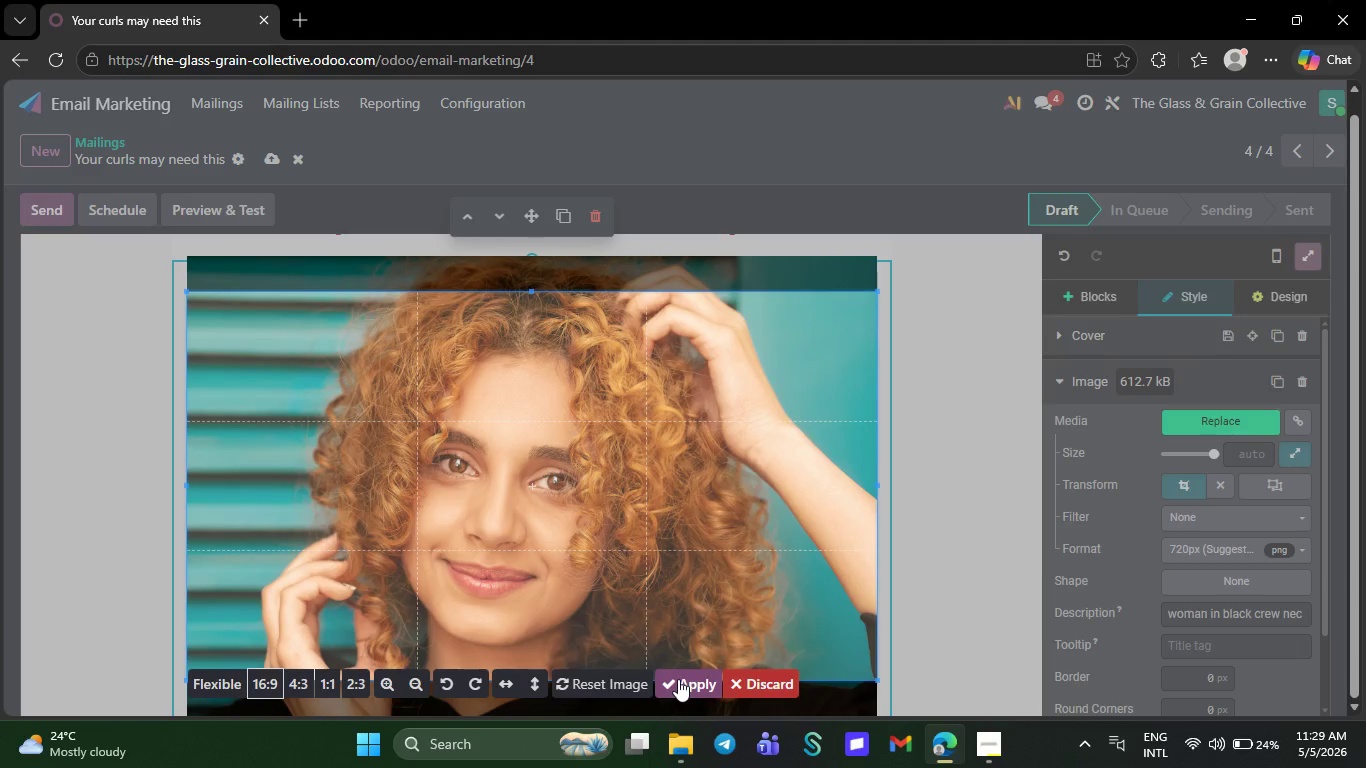 
wait(6.06)
 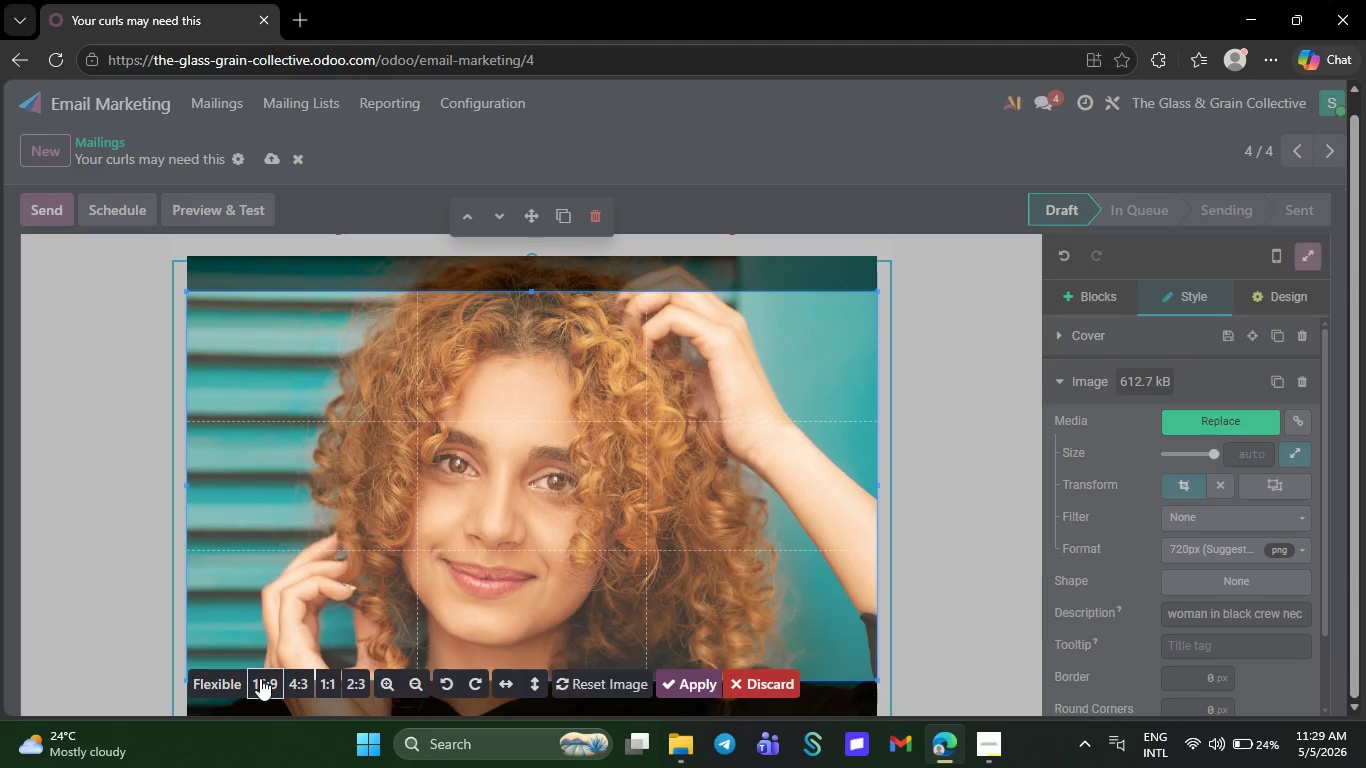 
left_click([682, 679])
 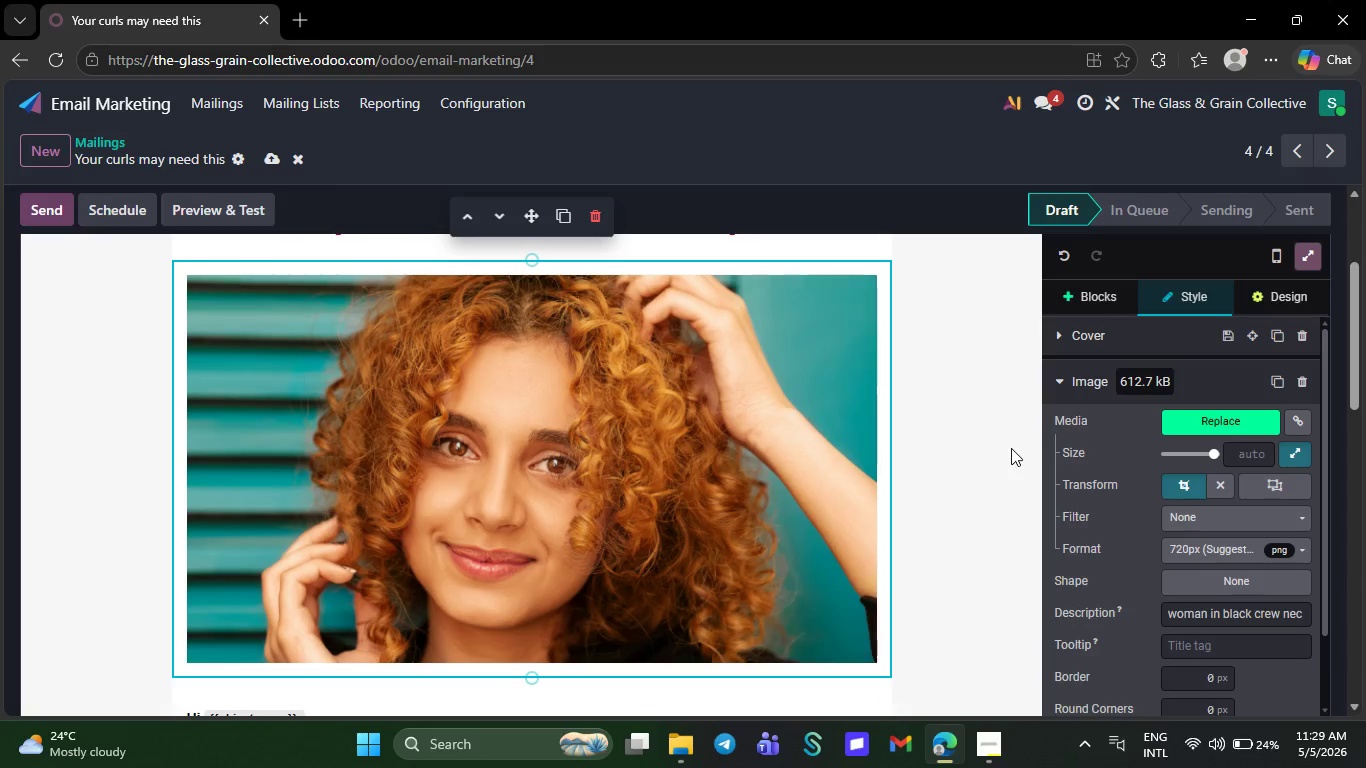 
left_click([1010, 447])
 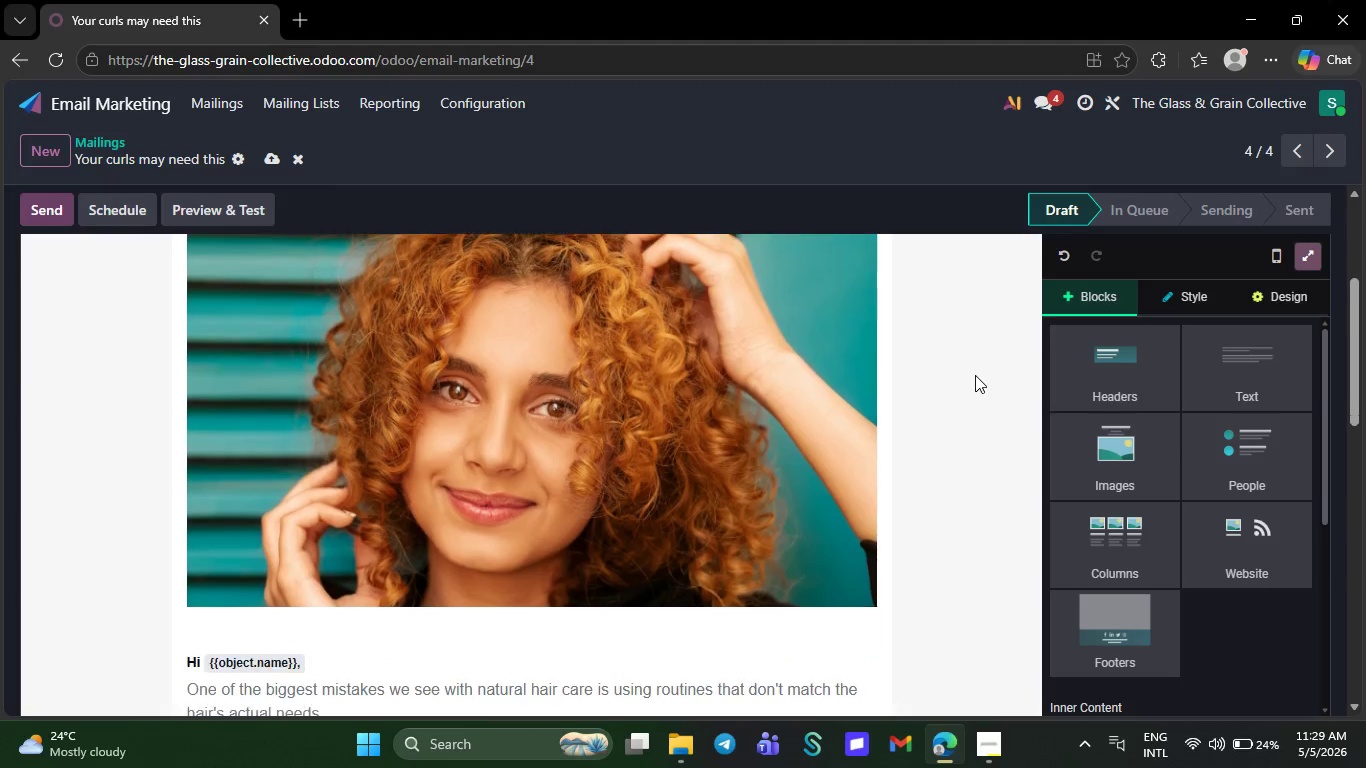 
wait(7.62)
 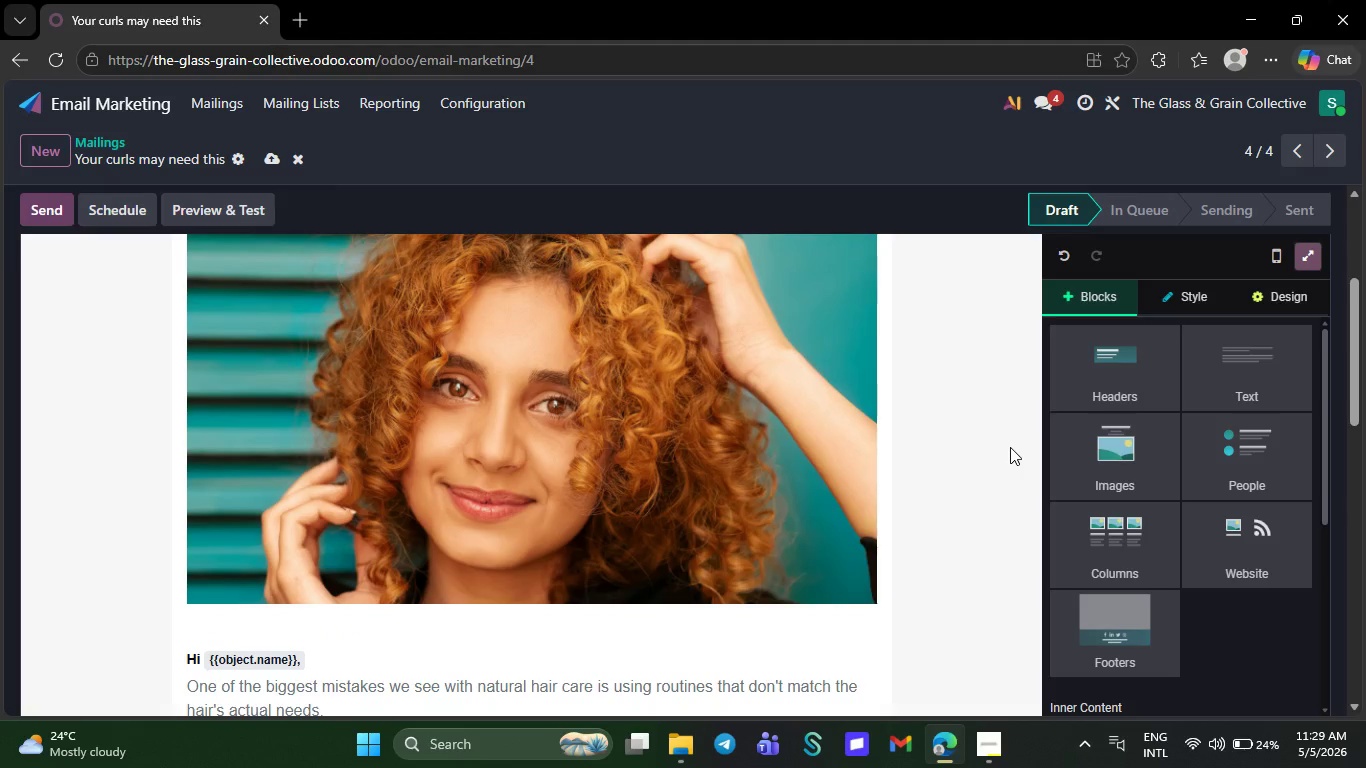 
left_click([659, 411])
 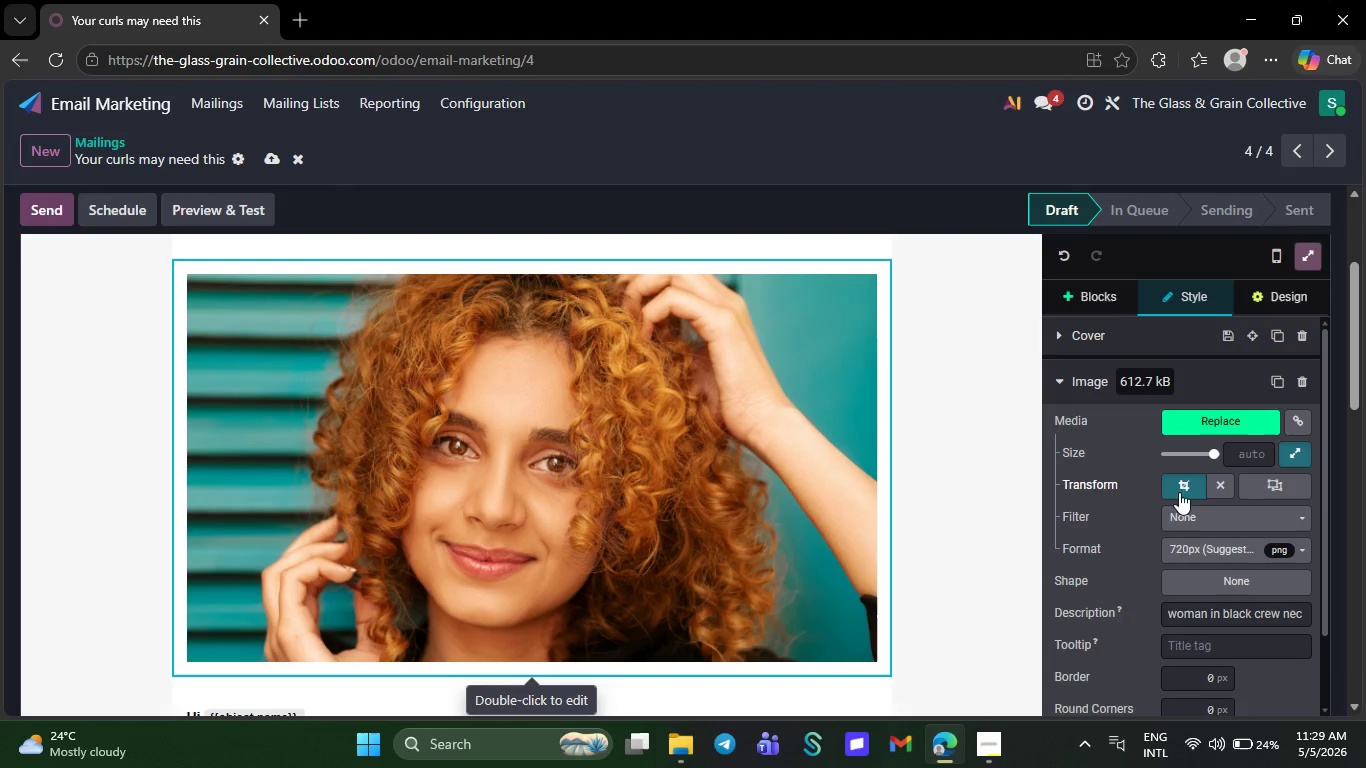 
left_click([1182, 489])
 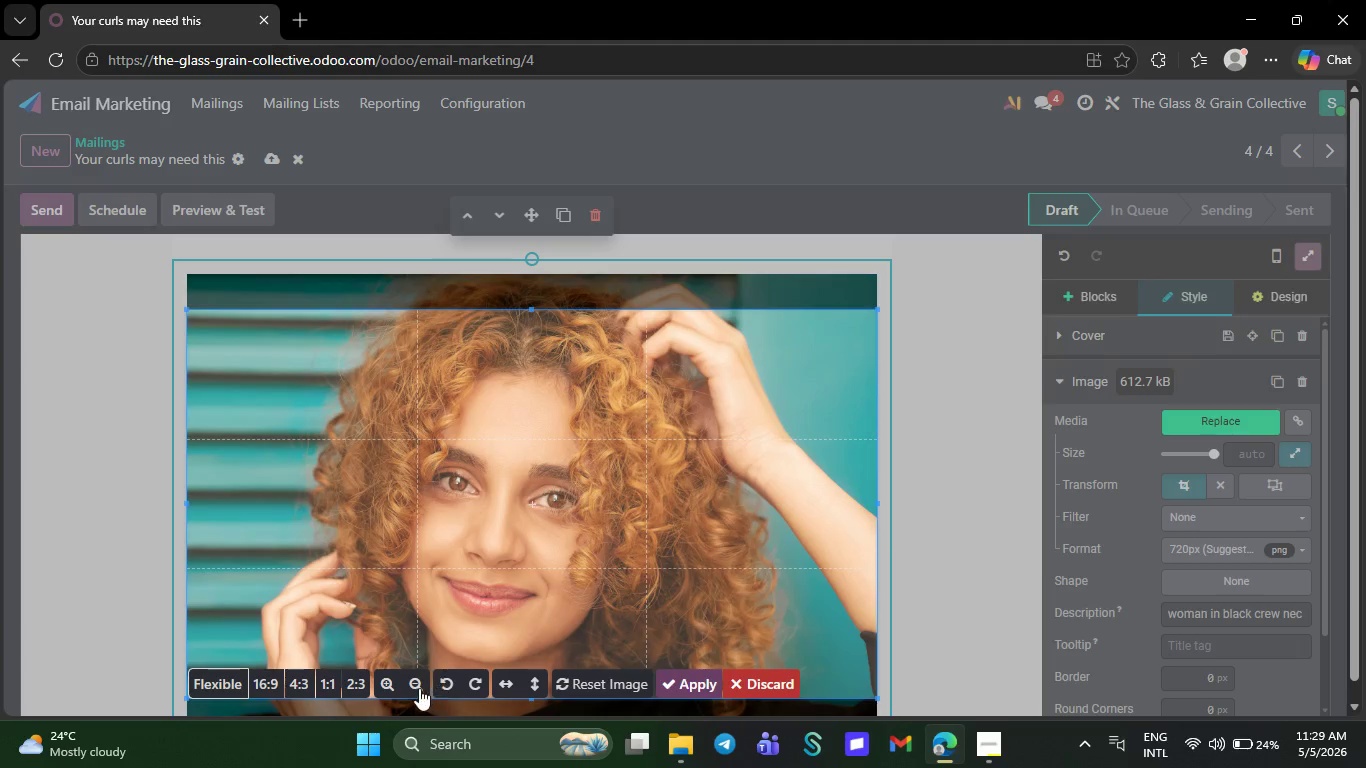 
left_click([416, 684])
 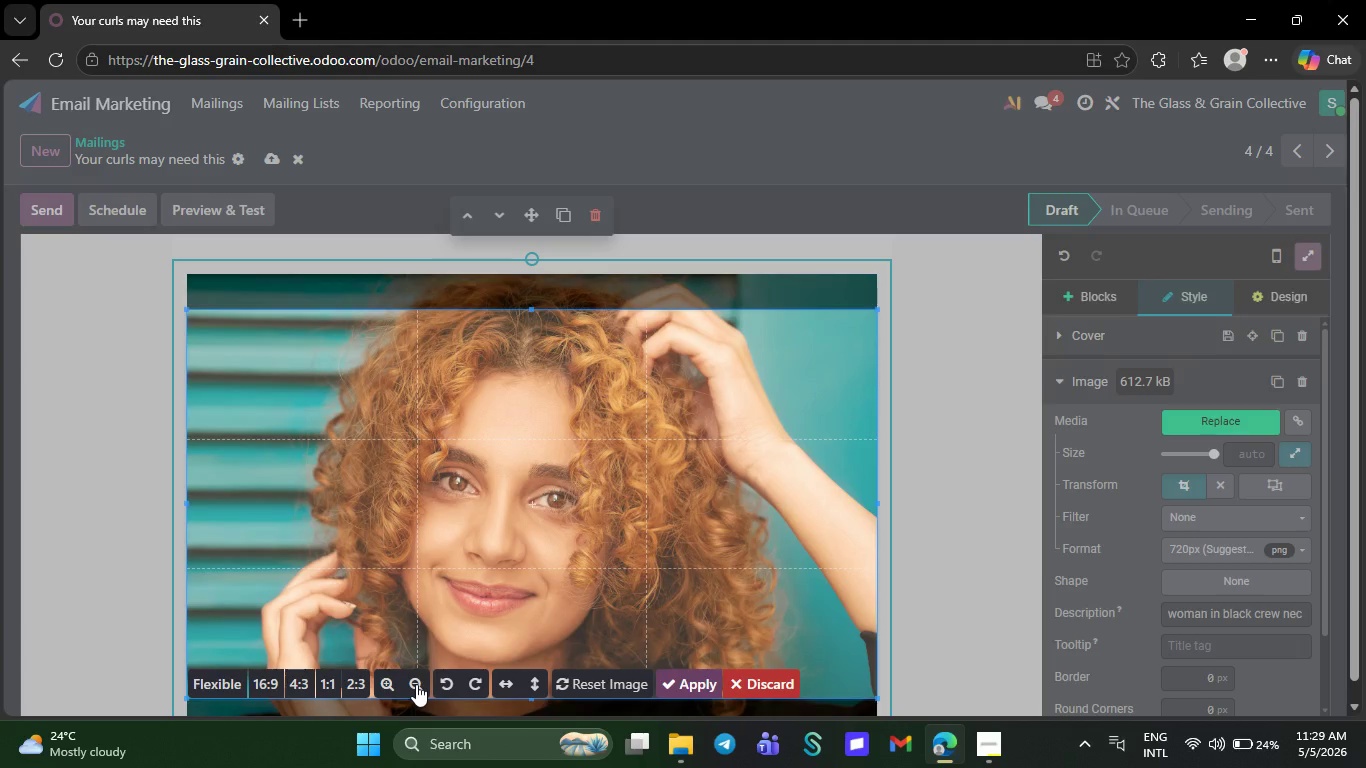 
left_click([416, 684])
 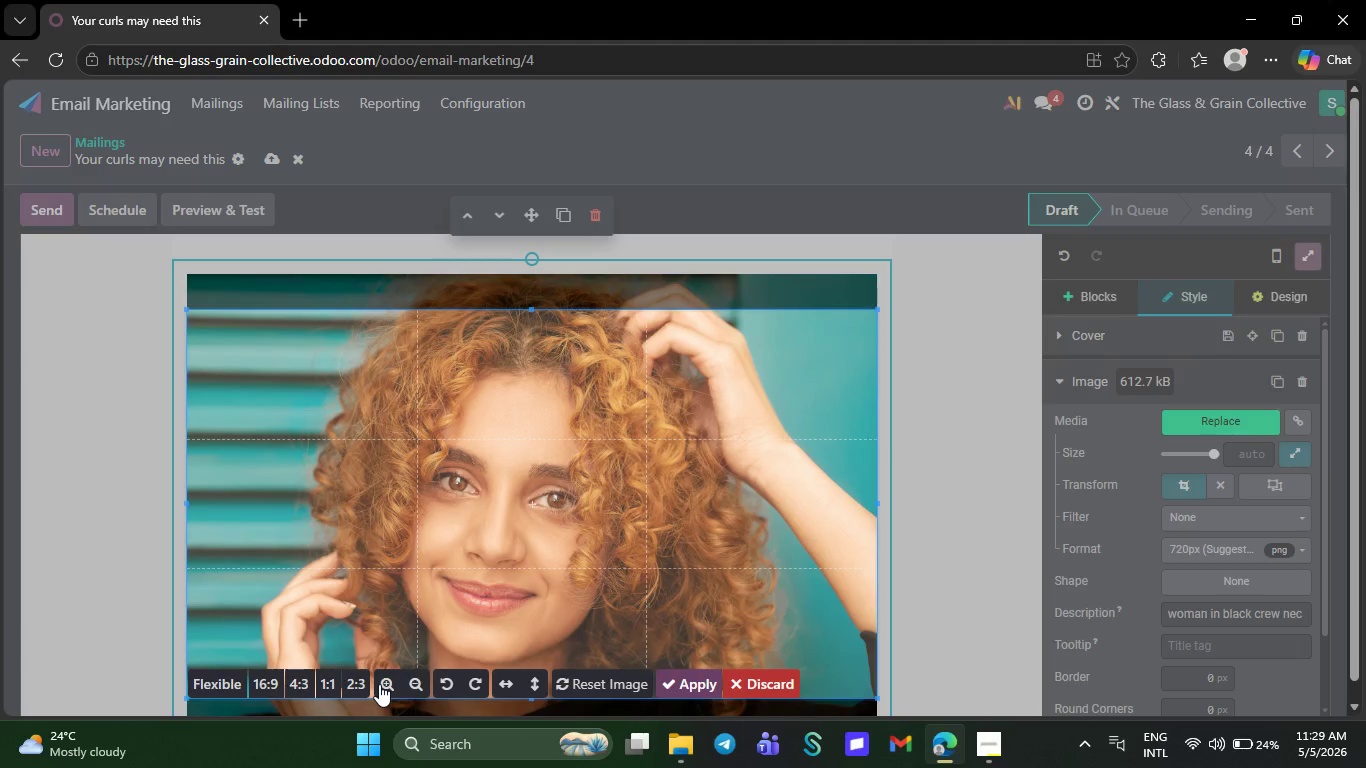 
left_click([379, 684])
 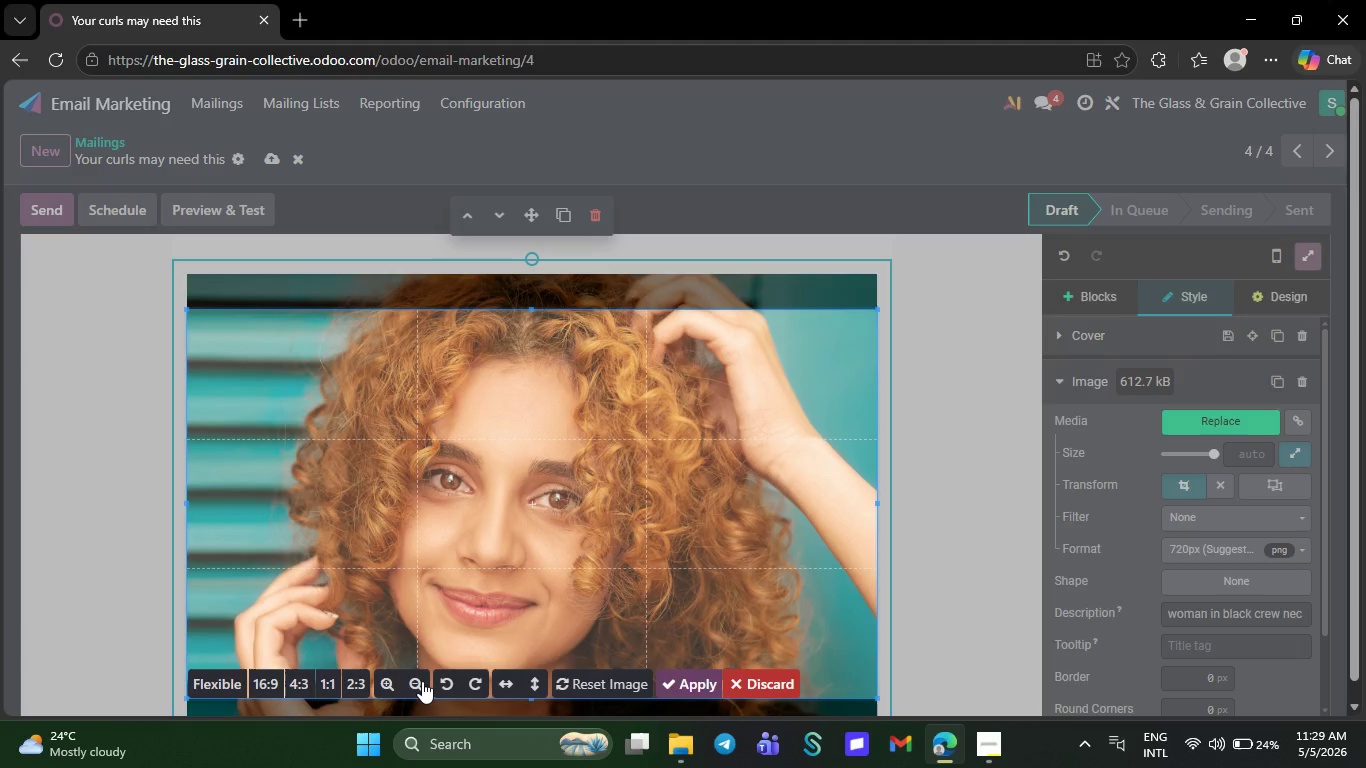 
left_click([422, 681])
 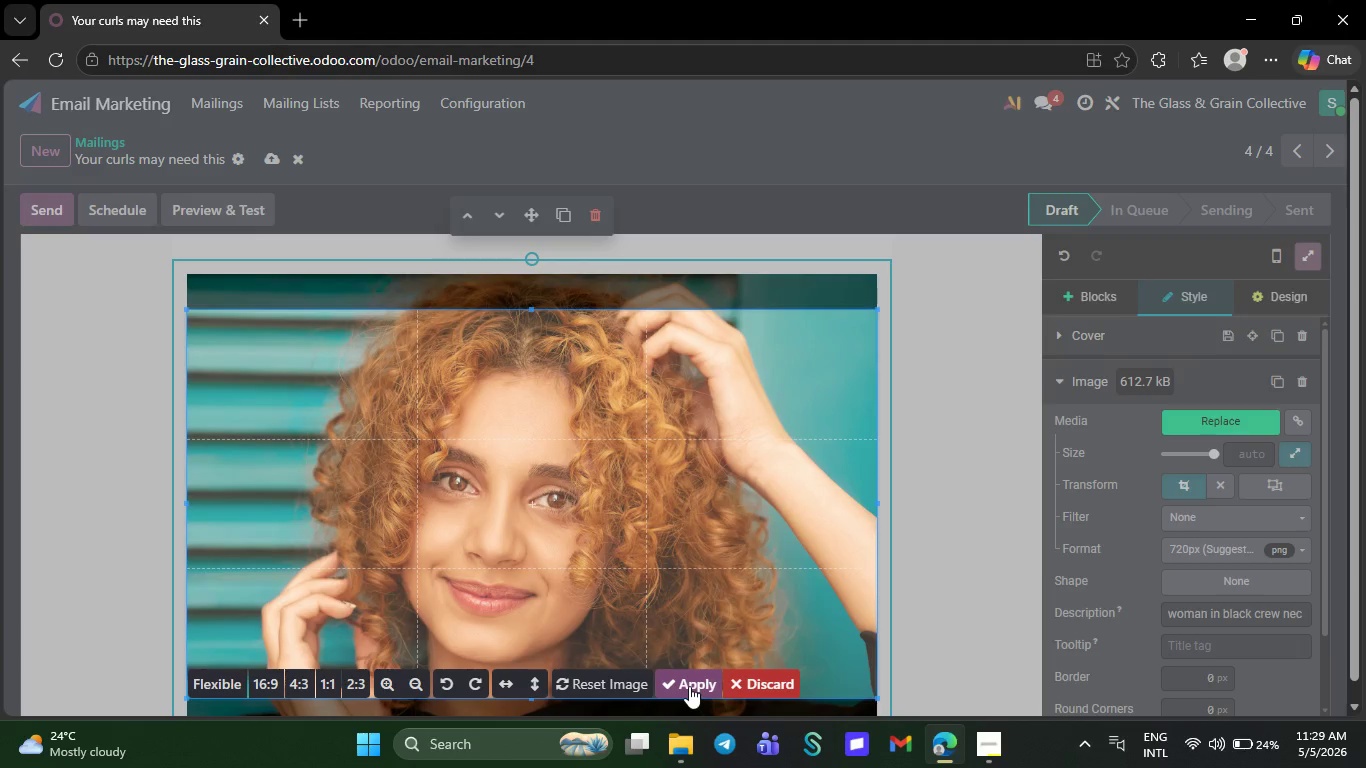 
wait(5.88)
 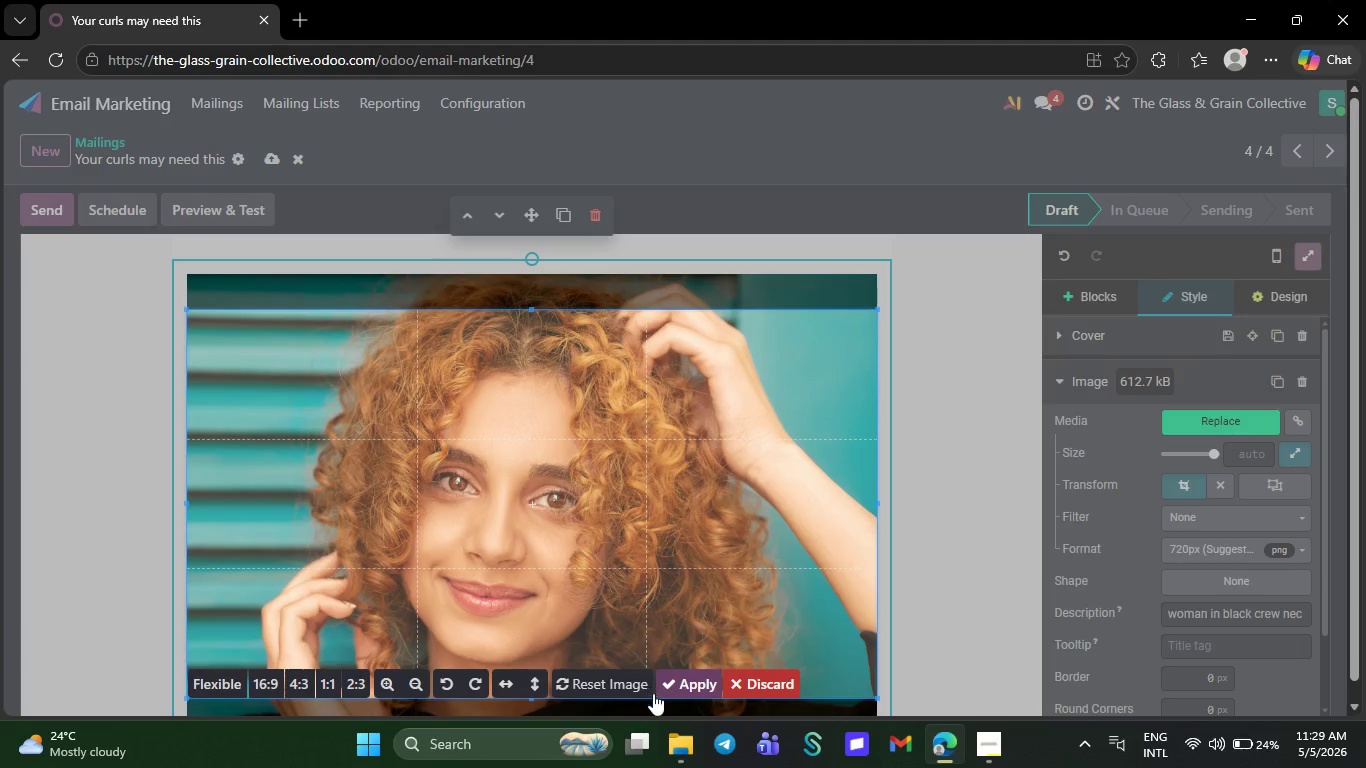 
left_click([689, 686])
 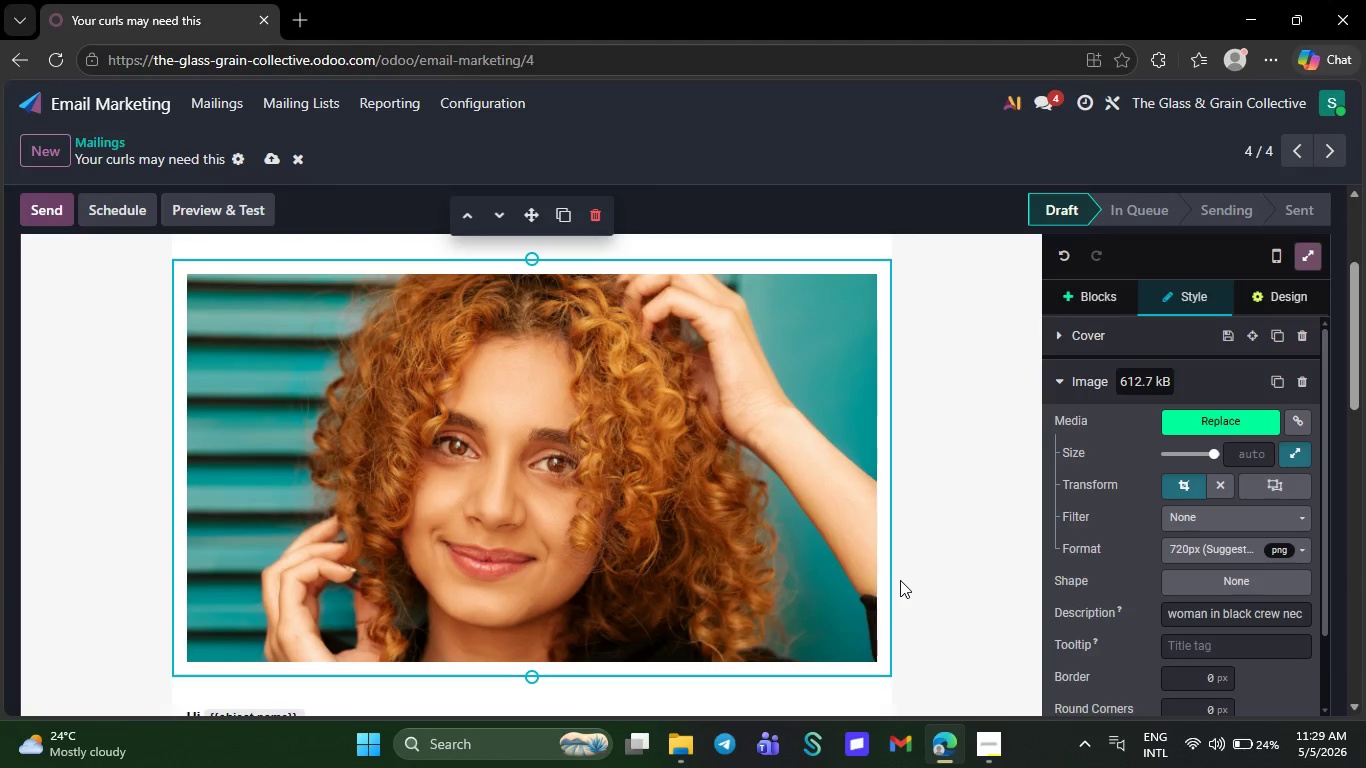 
left_click([900, 580])
 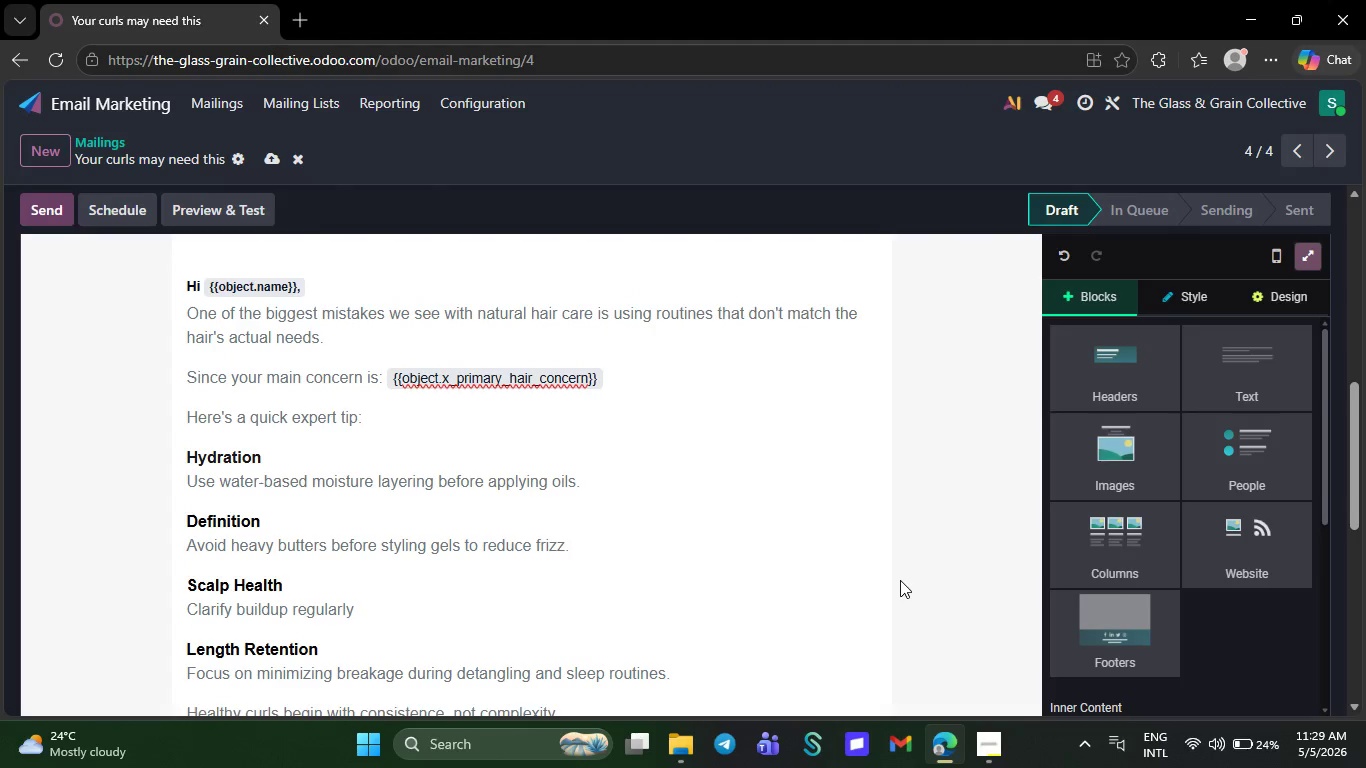 
wait(8.42)
 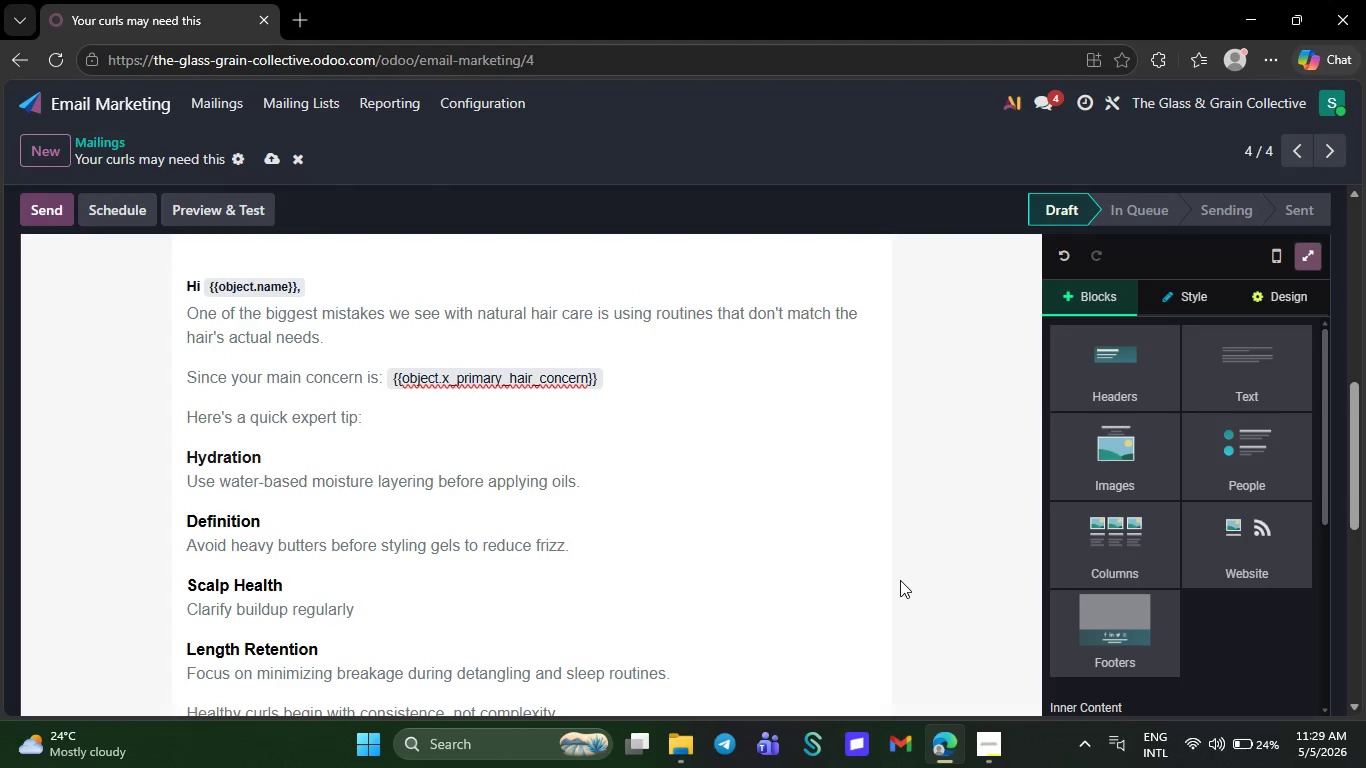 
left_click([272, 154])
 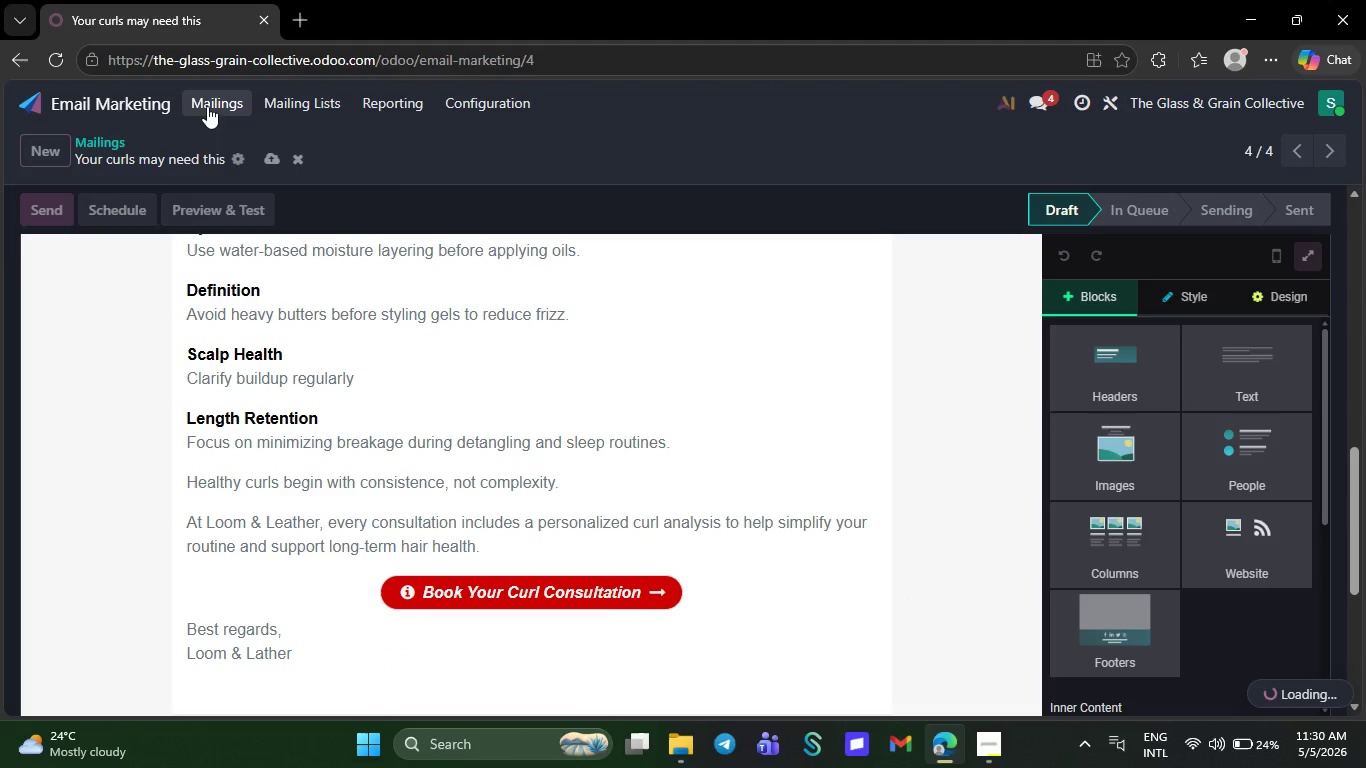 
left_click([207, 103])
 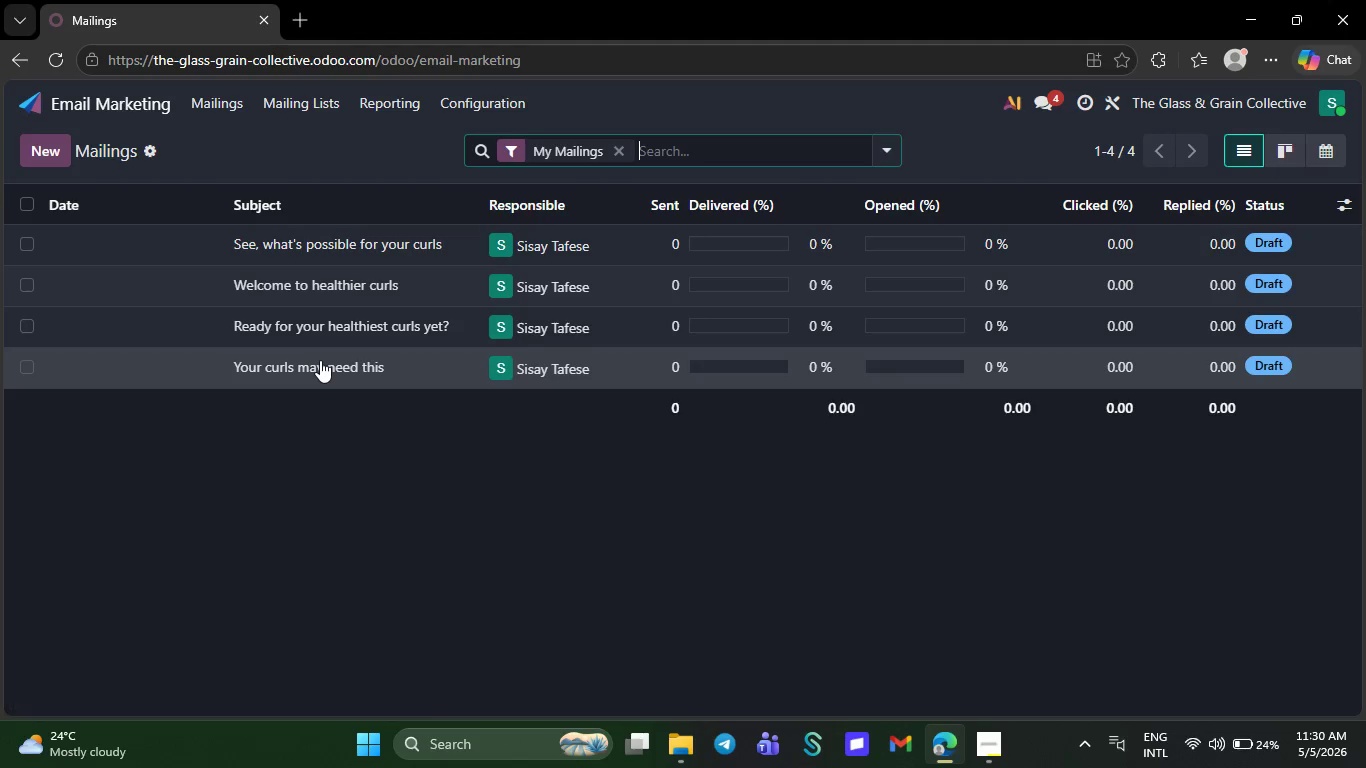 
left_click([320, 360])
 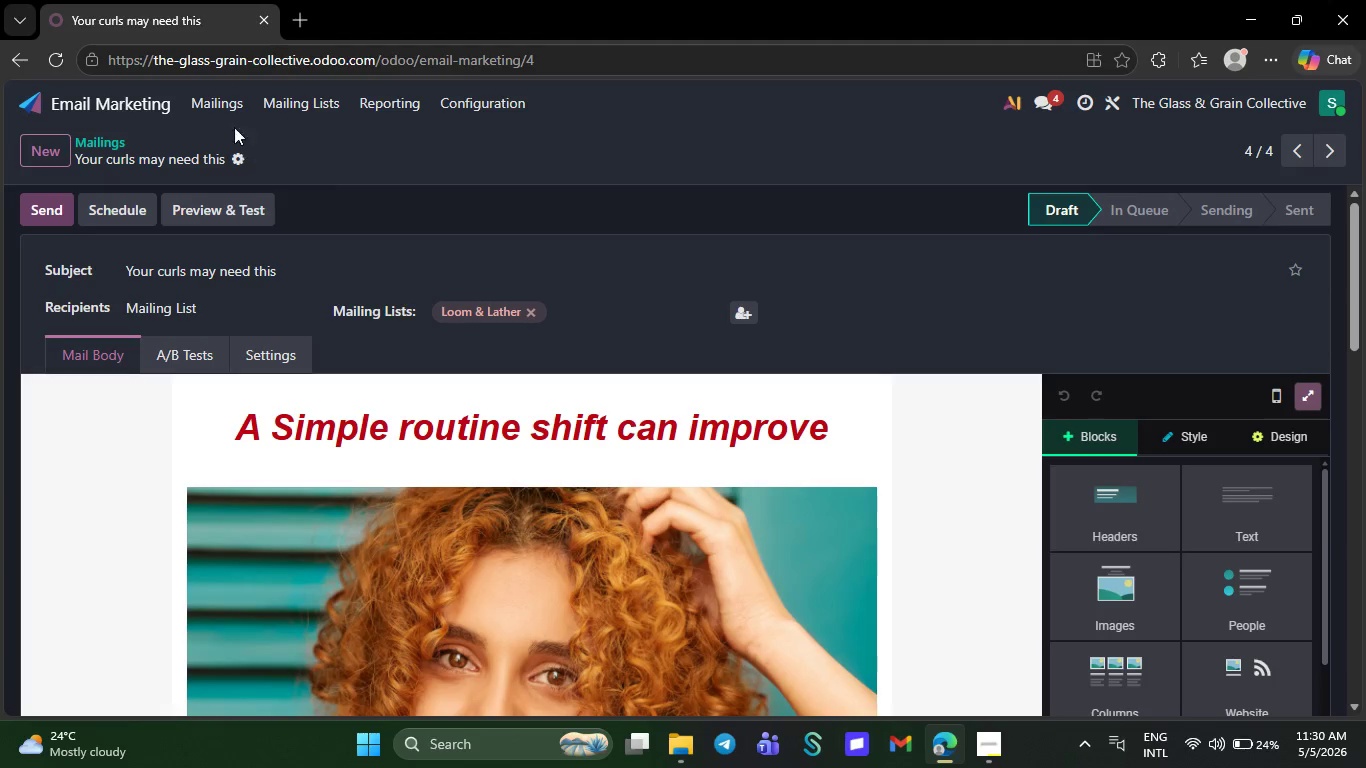 
left_click([221, 98])
 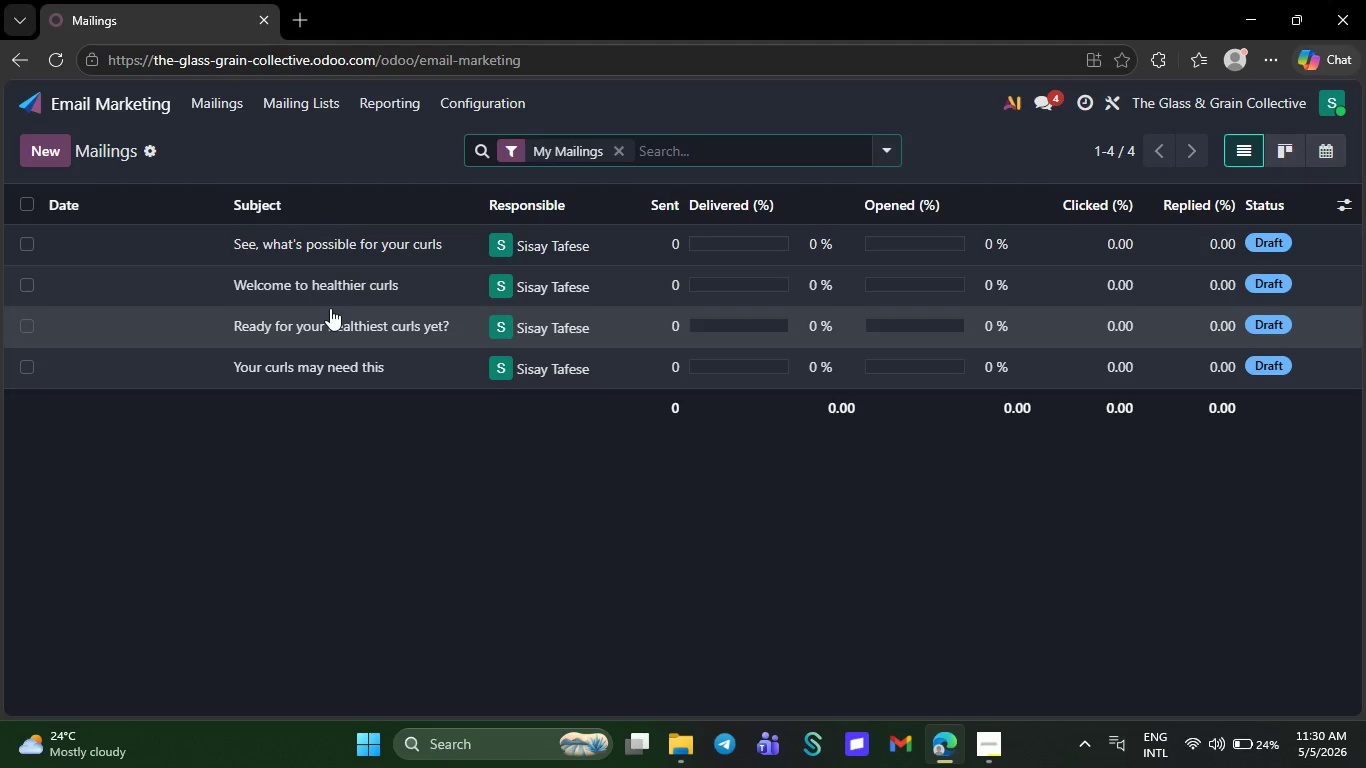 
left_click([330, 308])
 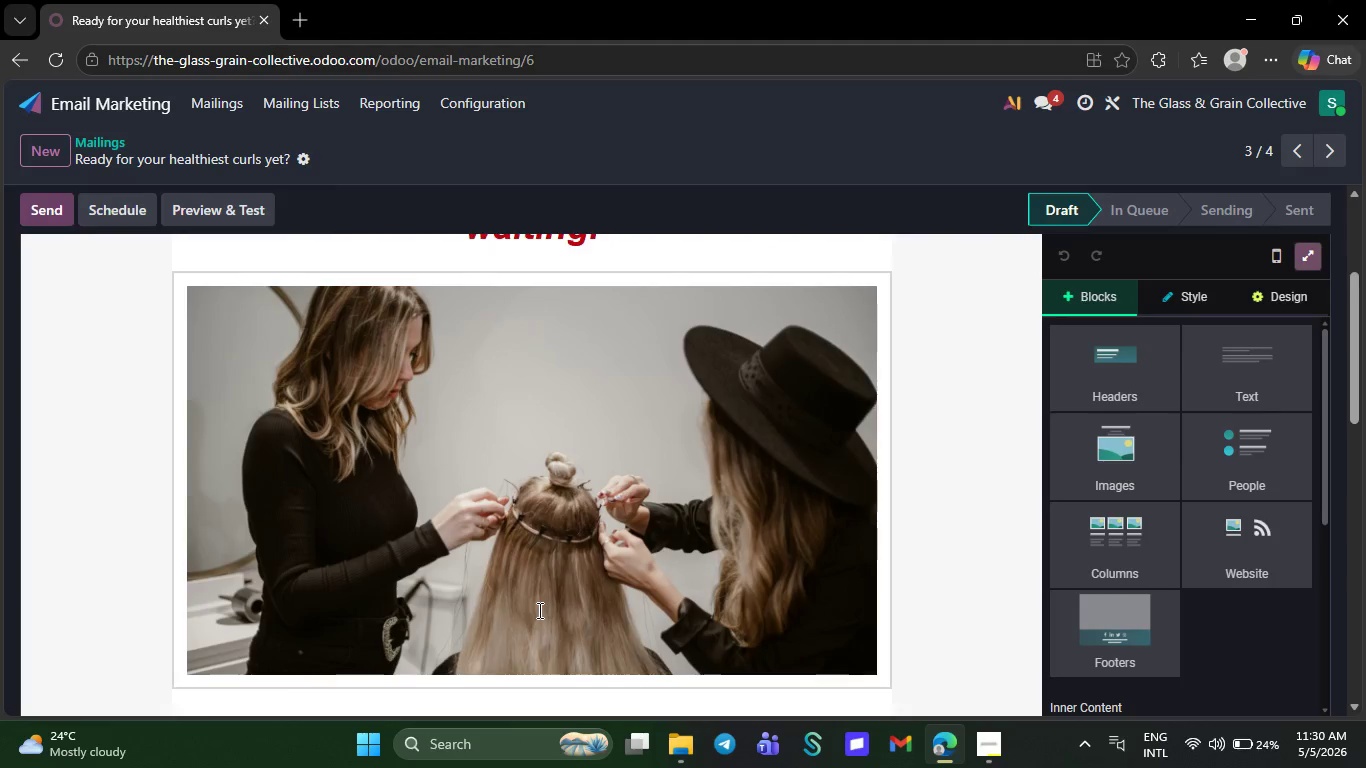 
left_click([538, 610])
 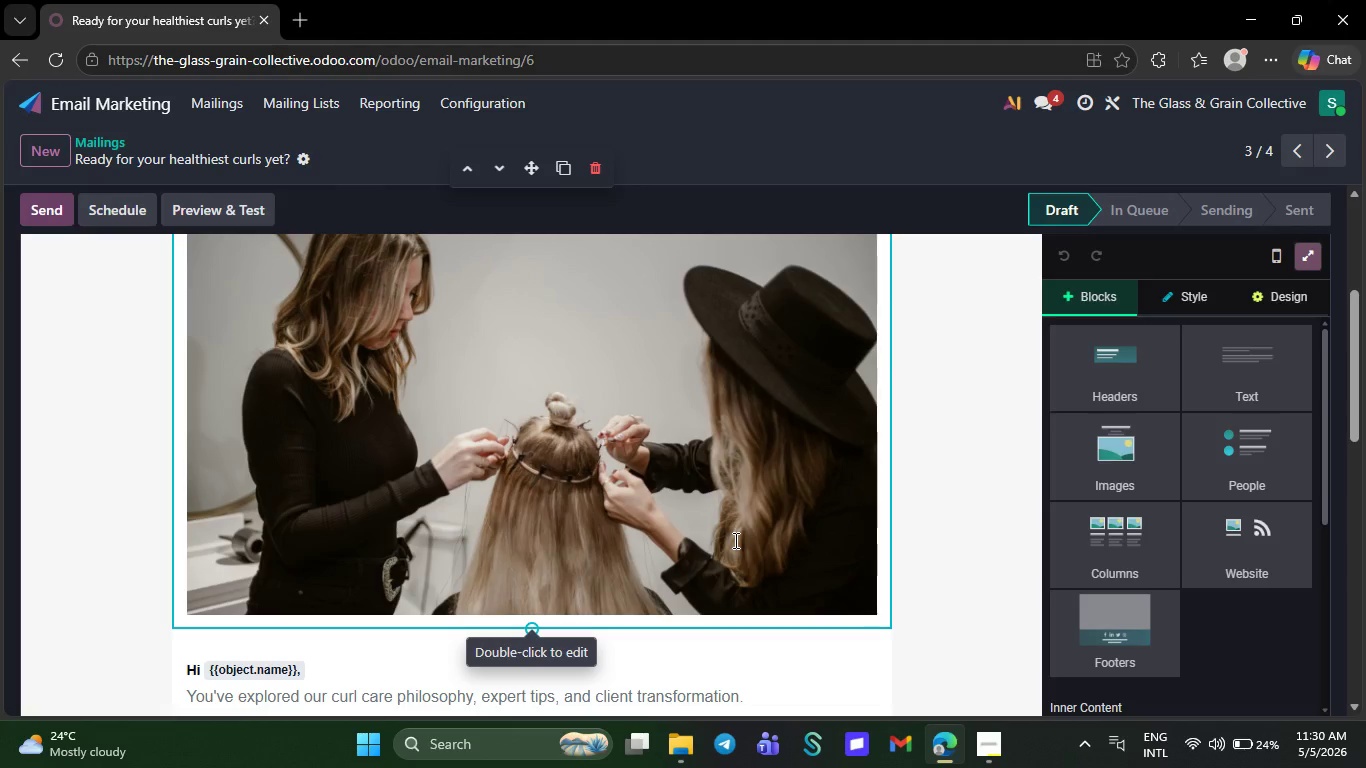 
left_click([767, 449])
 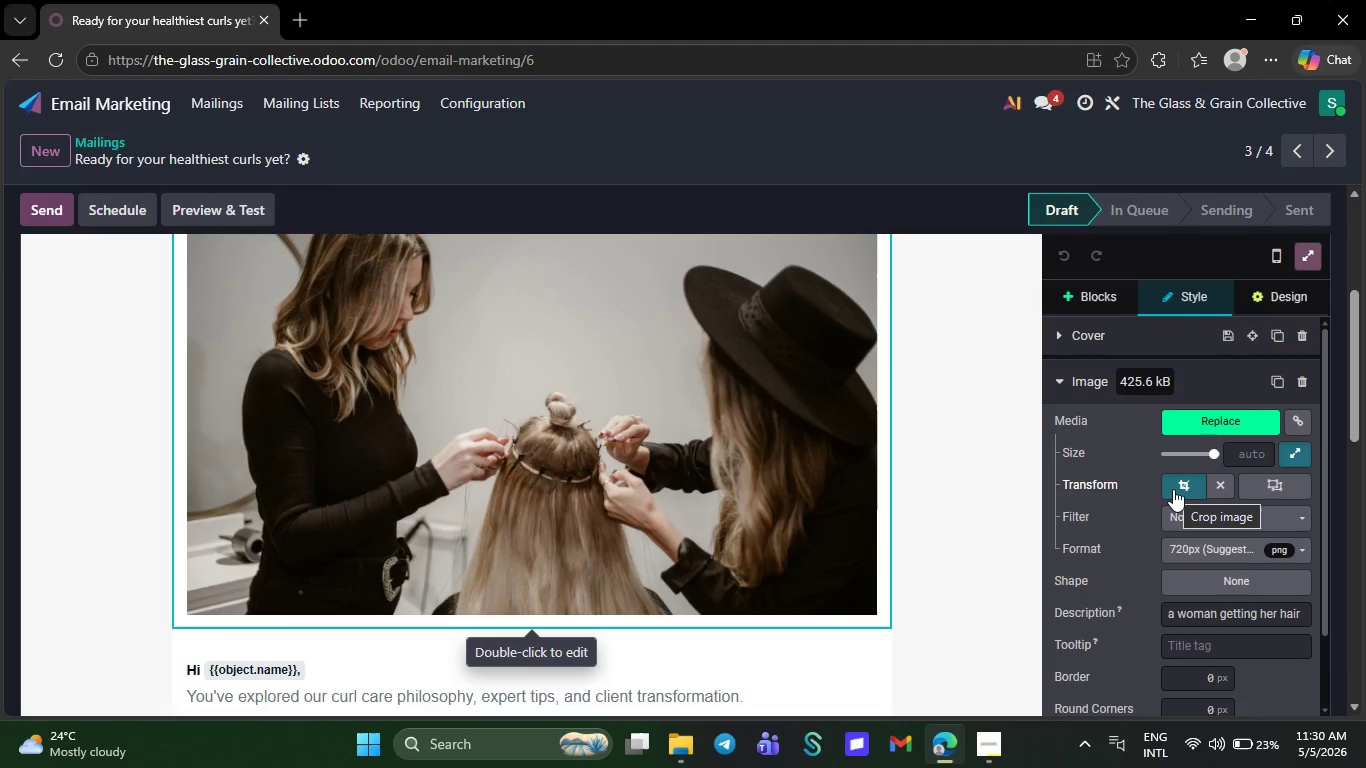 
left_click([1173, 489])
 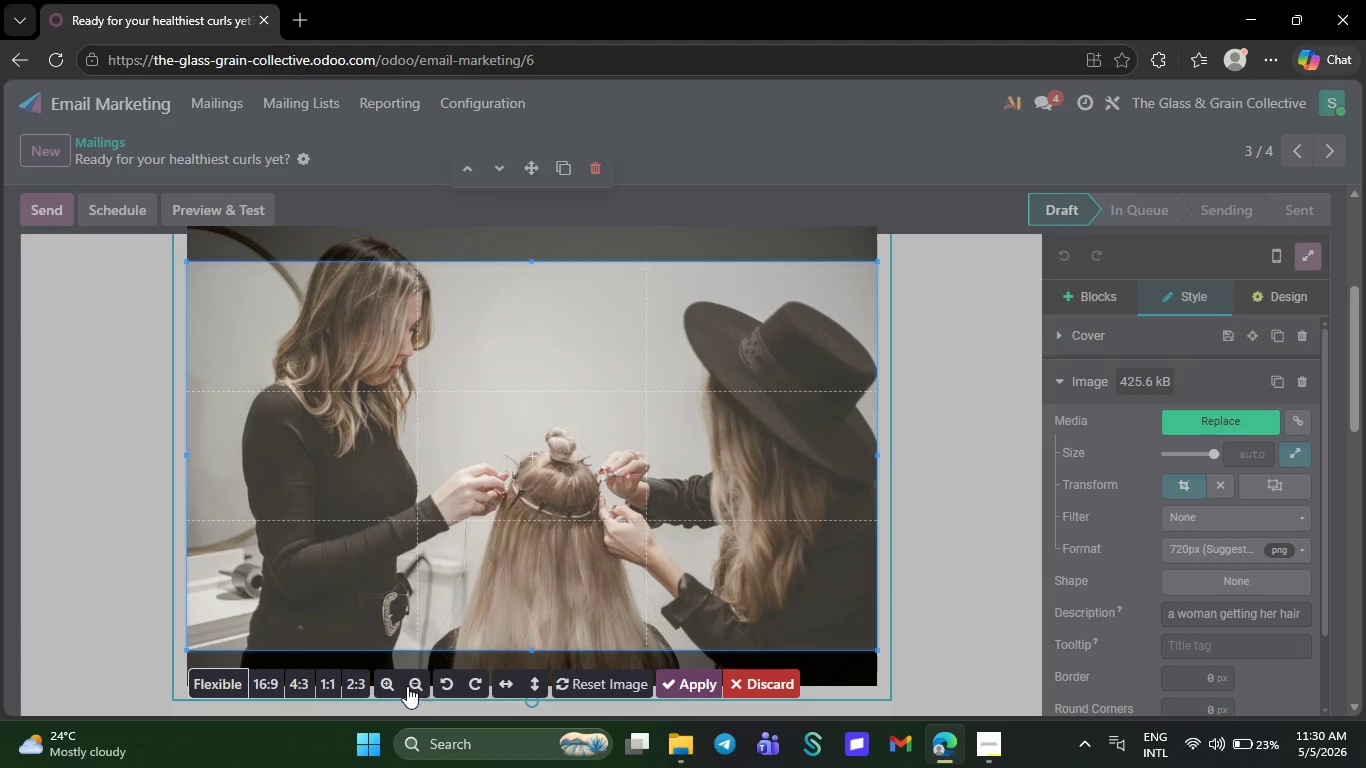 
wait(5.61)
 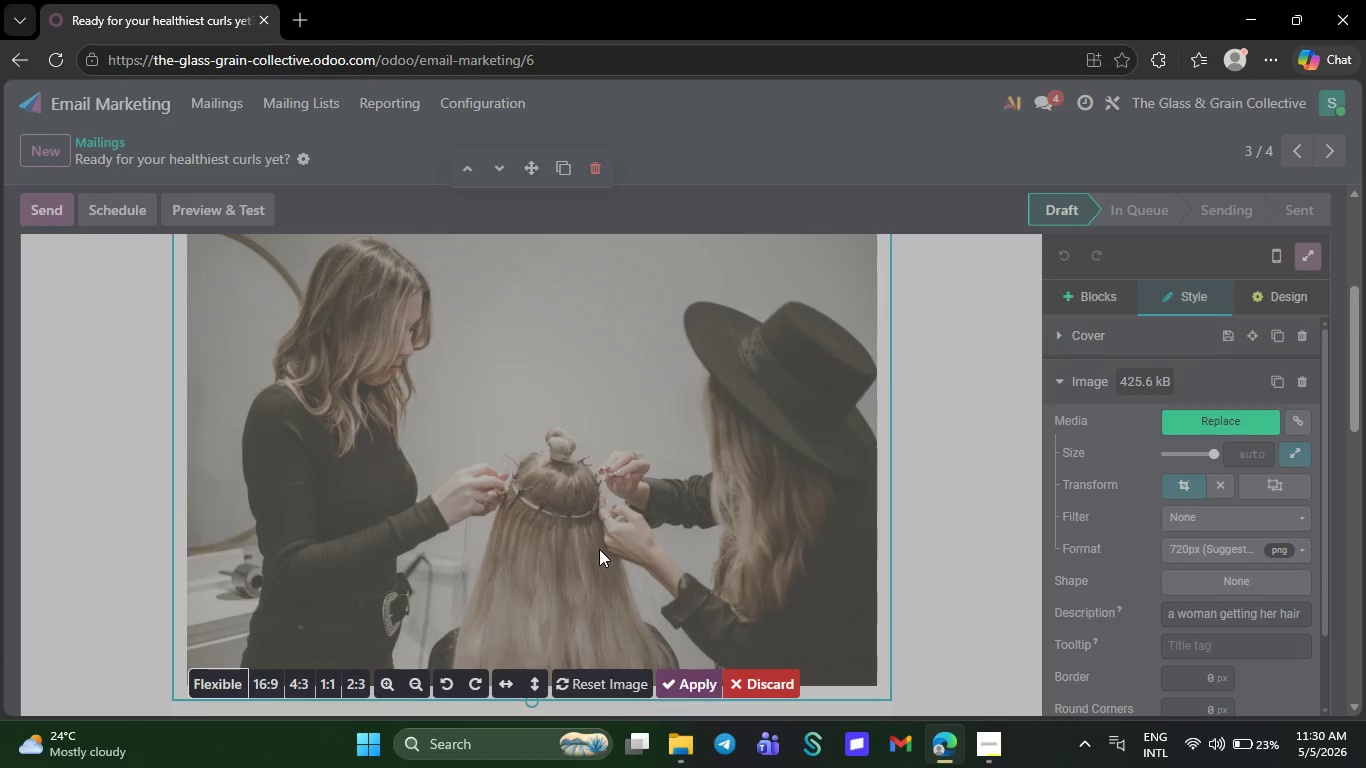 
left_click([386, 686])
 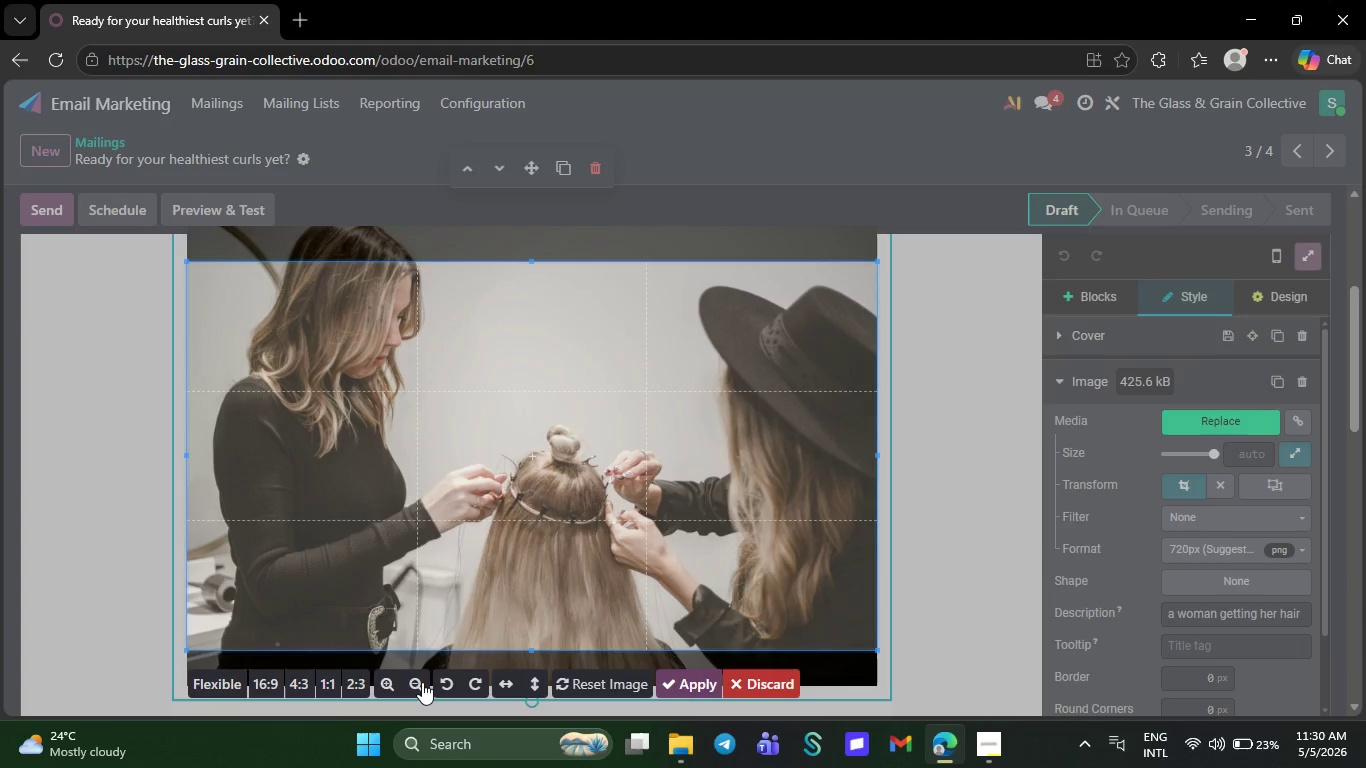 
left_click([422, 682])
 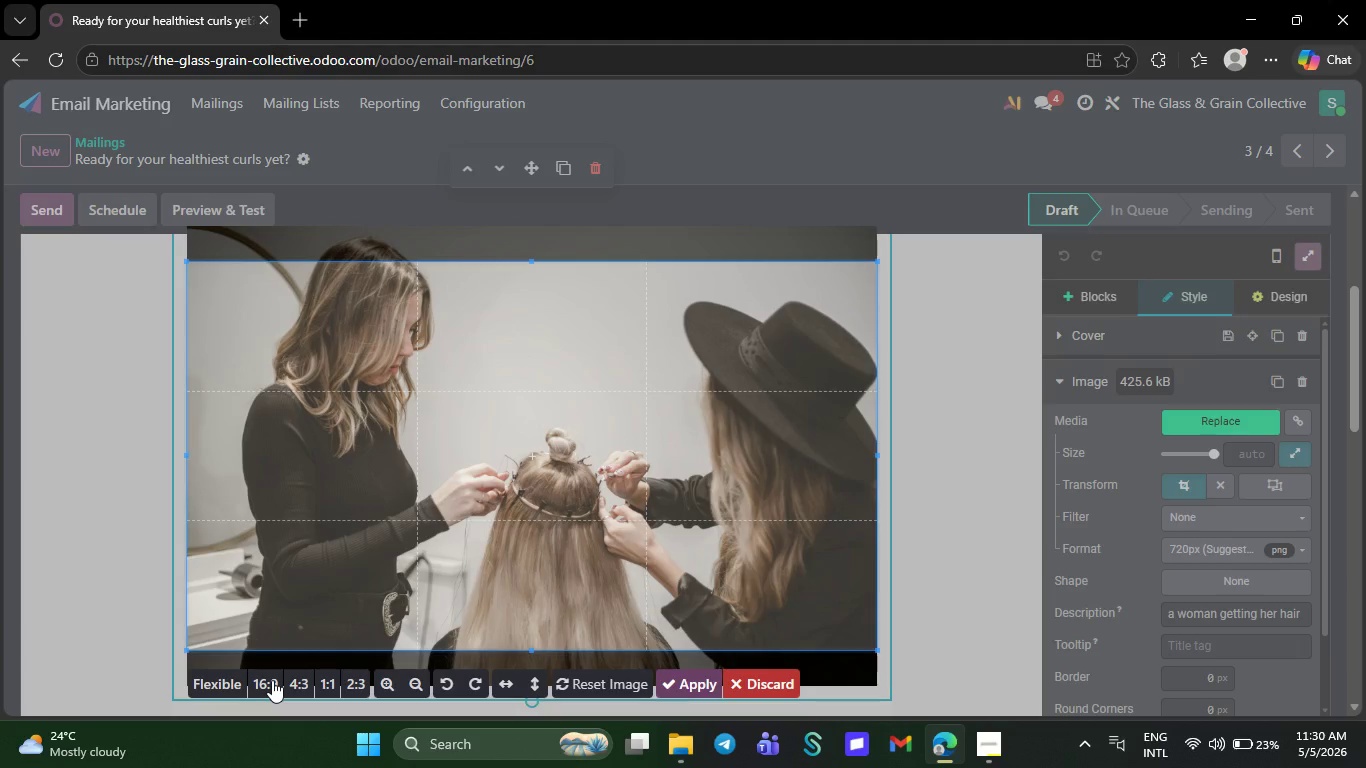 
left_click([272, 680])
 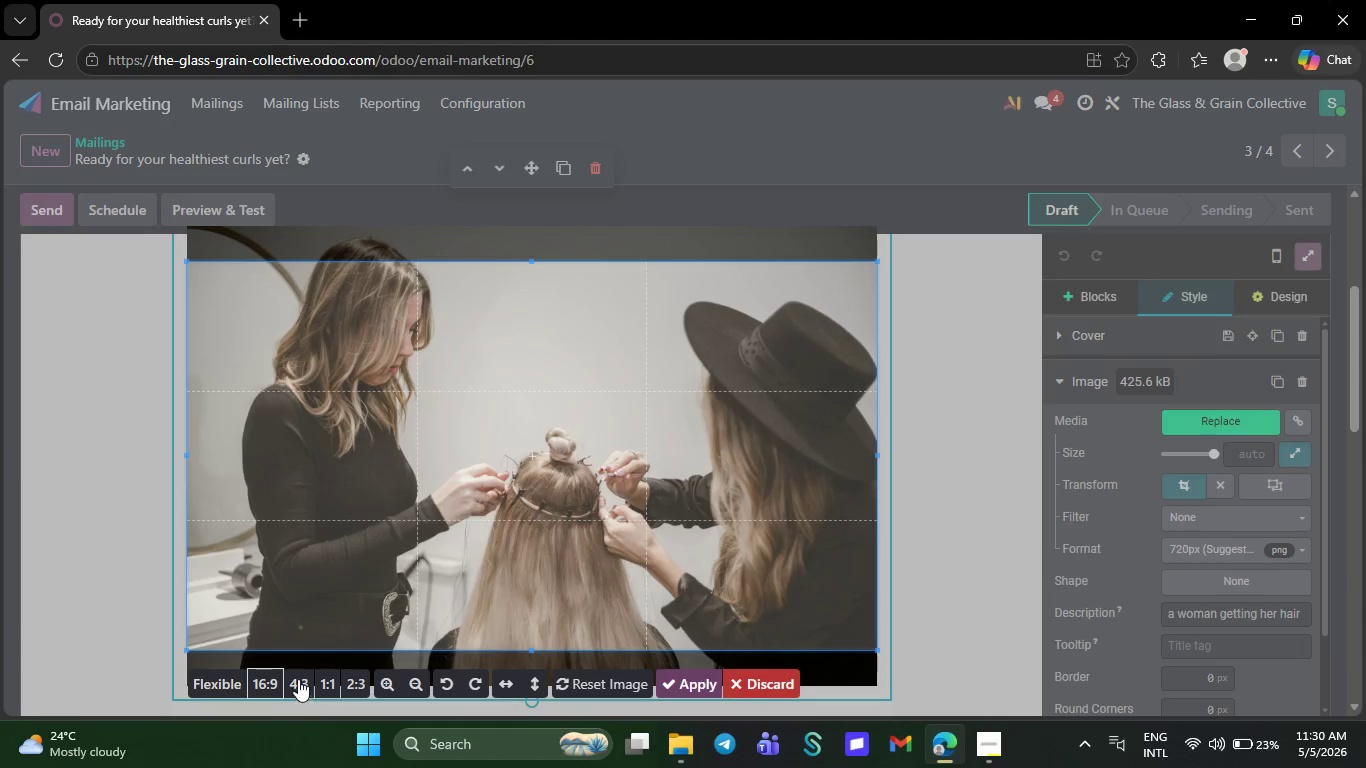 
left_click([298, 677])
 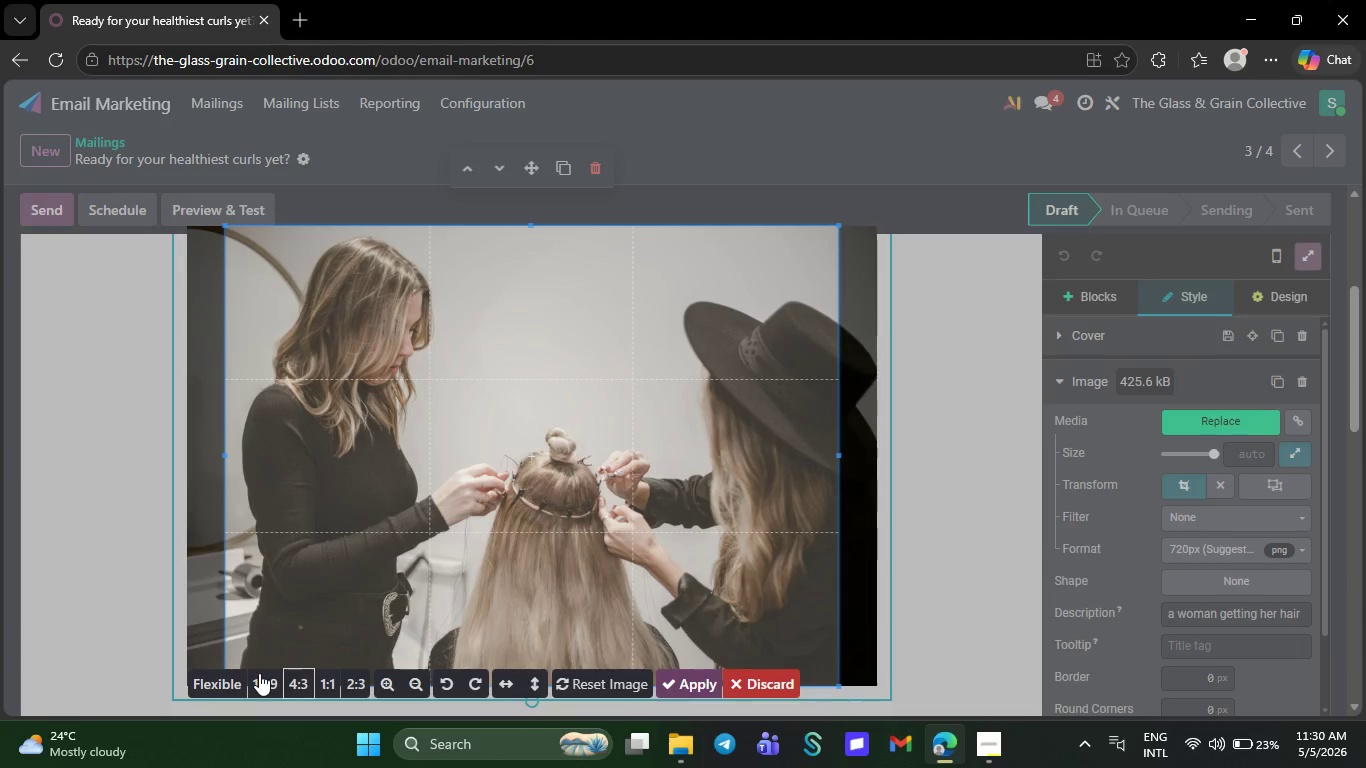 
left_click([259, 673])
 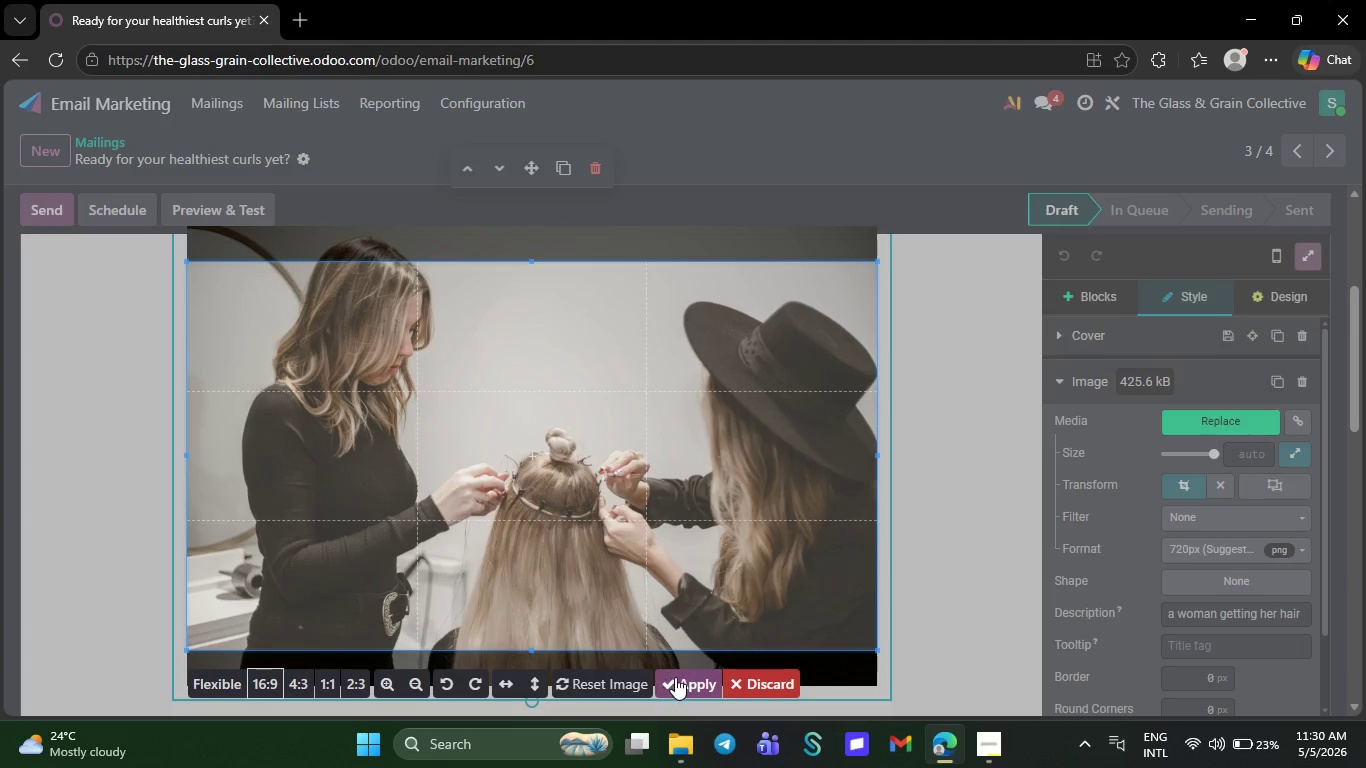 
left_click([683, 679])
 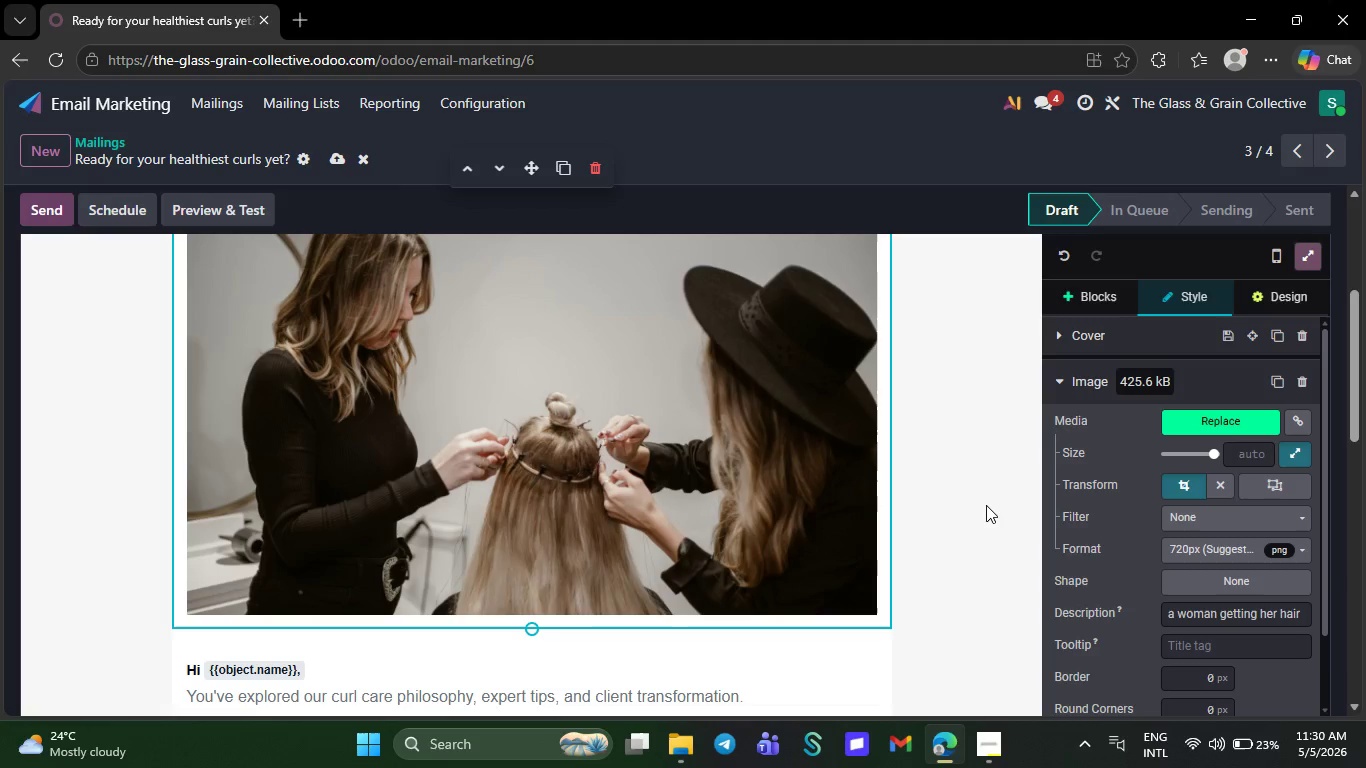 
left_click([986, 505])
 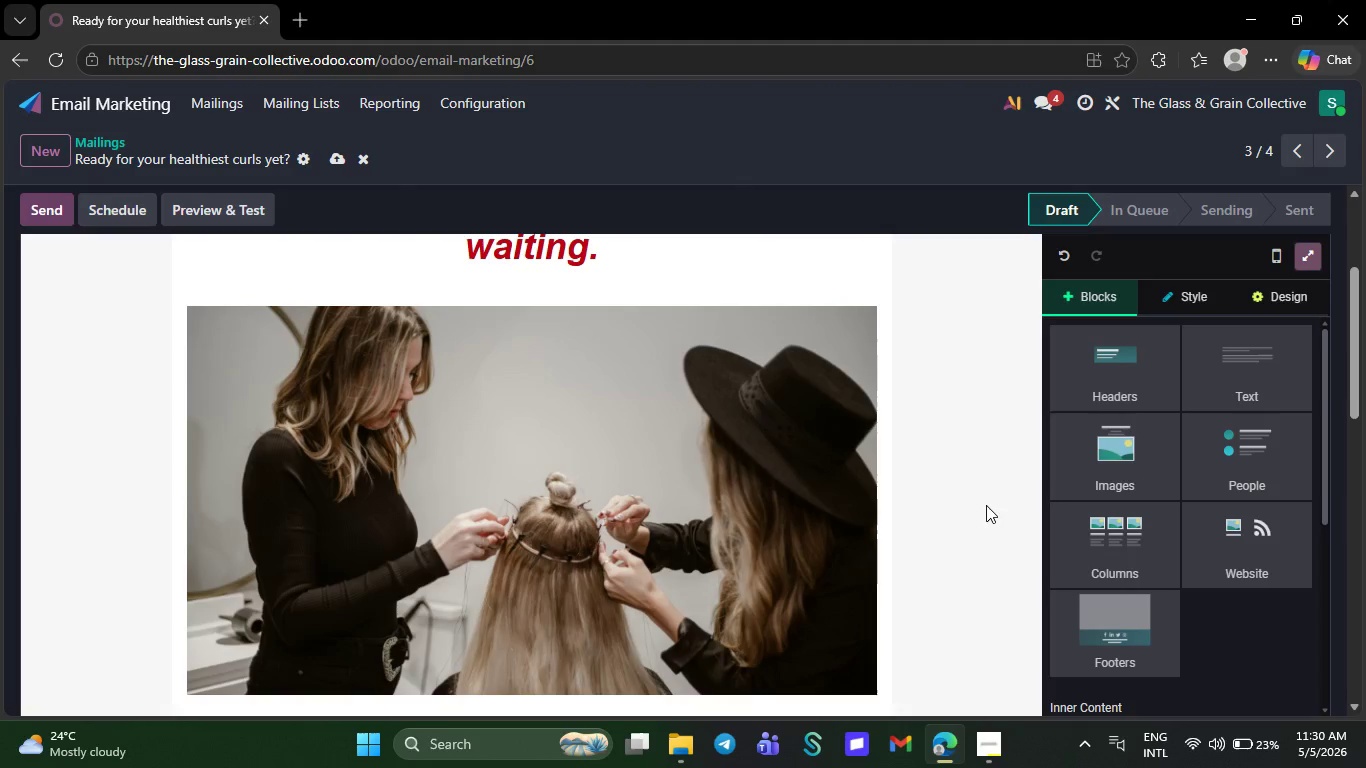 
wait(21.59)
 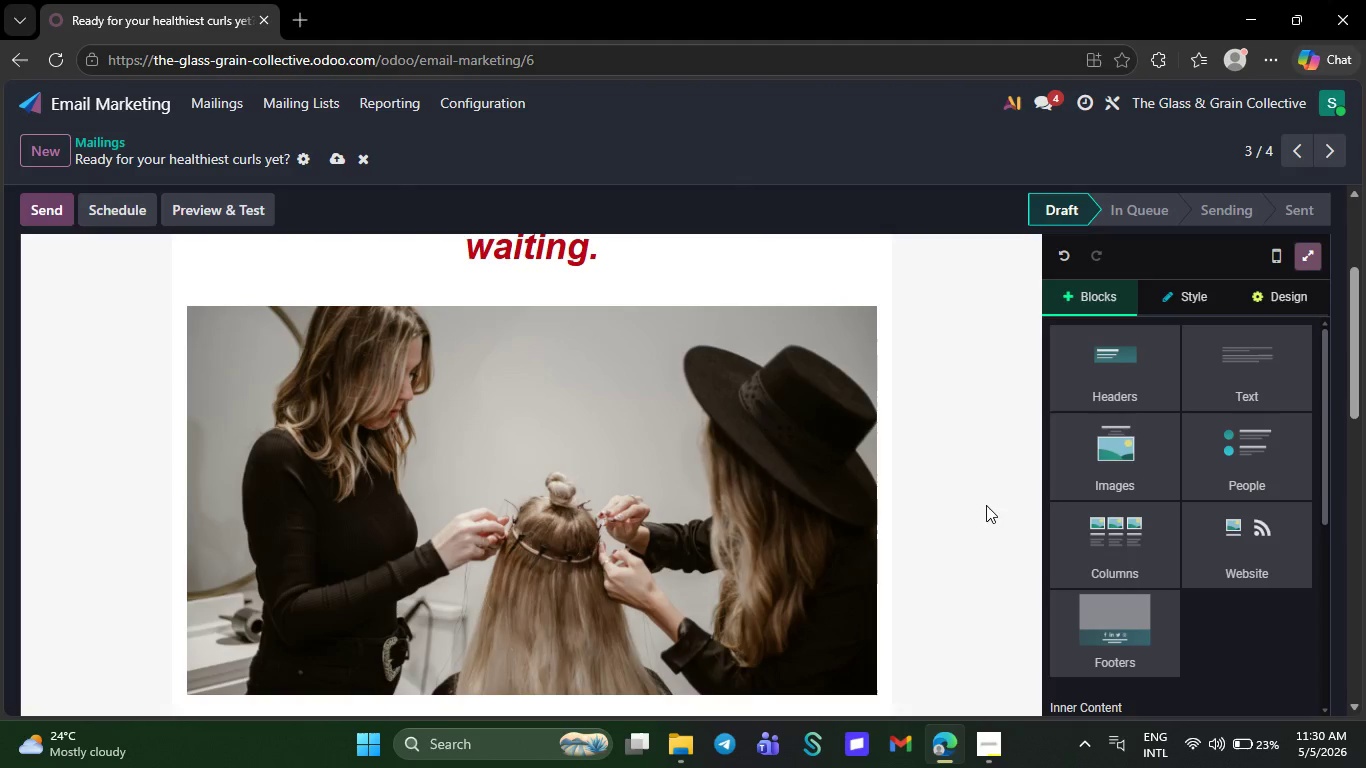 
double_click([420, 299])
 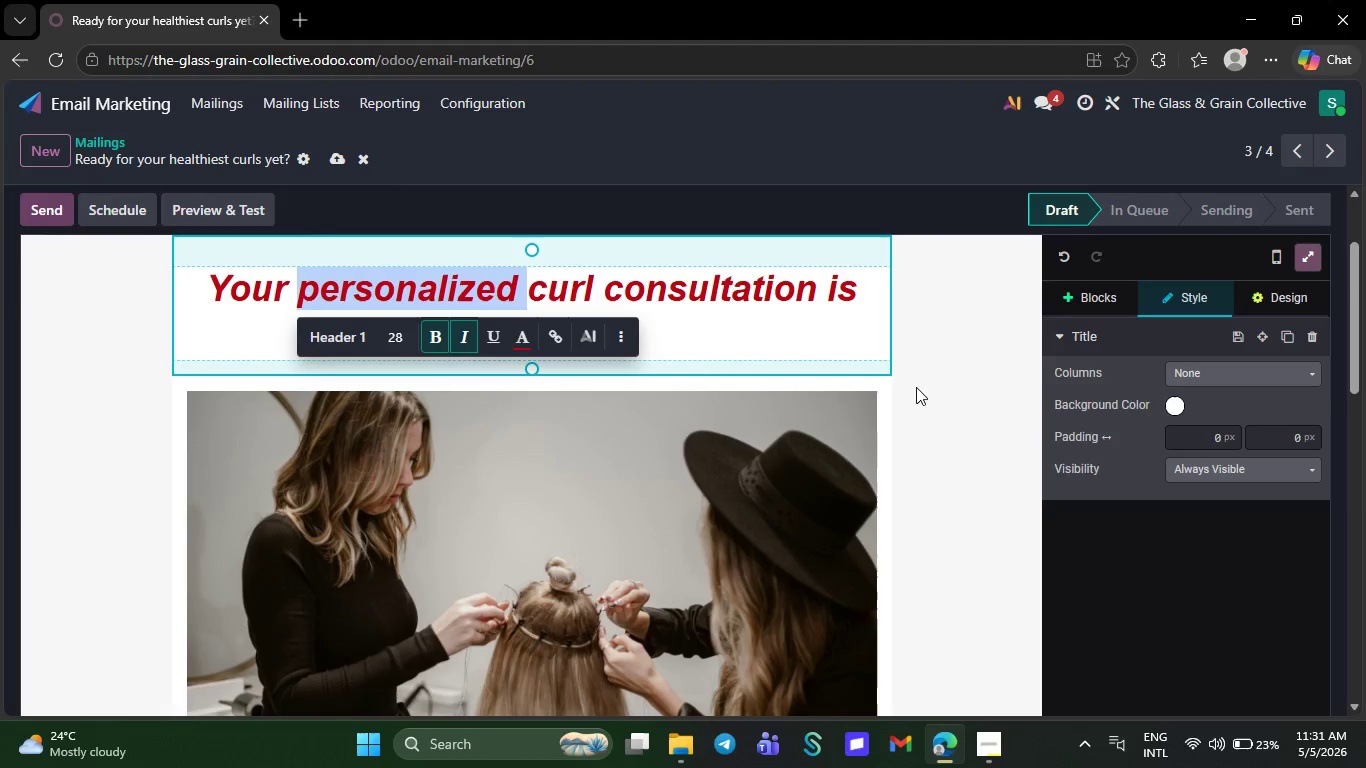 
left_click([912, 395])
 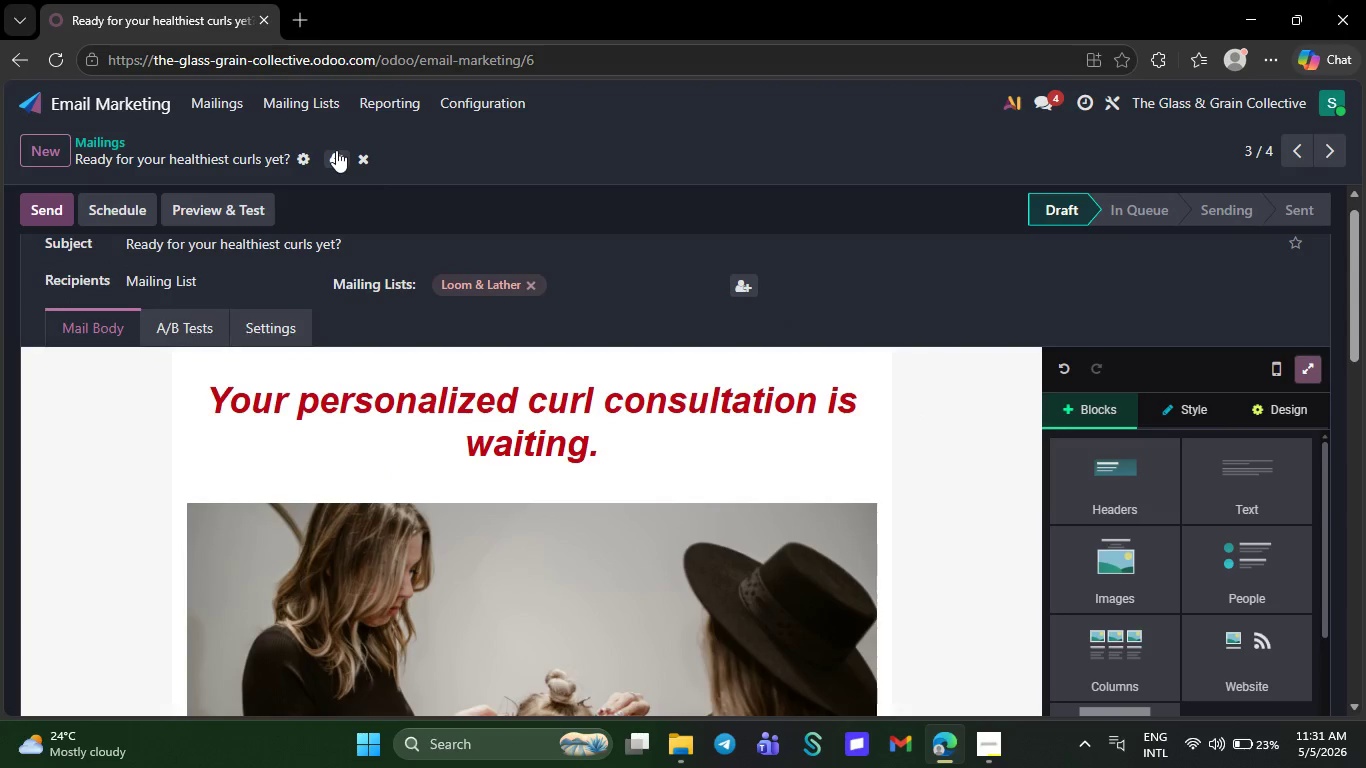 